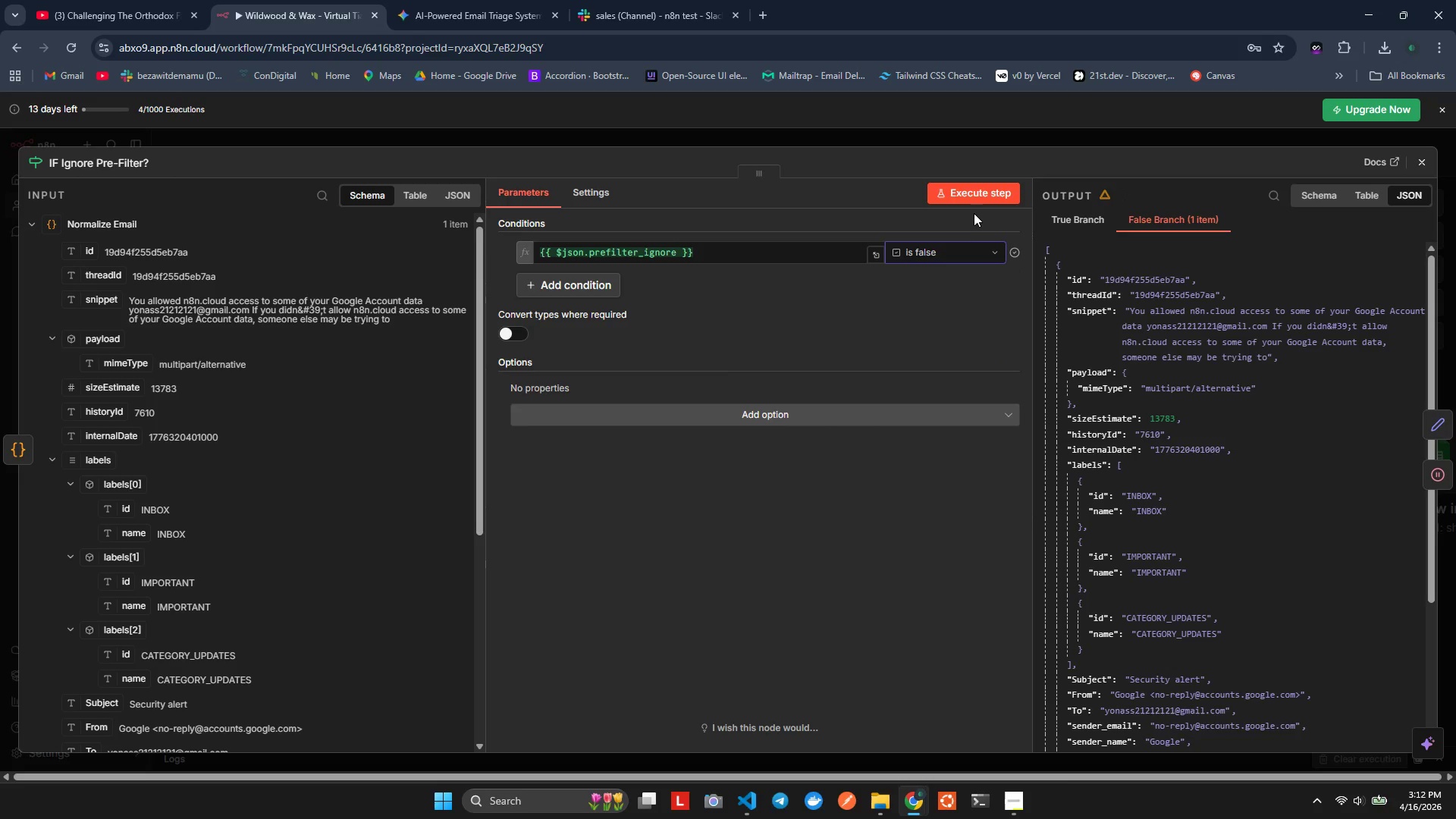 
left_click([974, 196])
 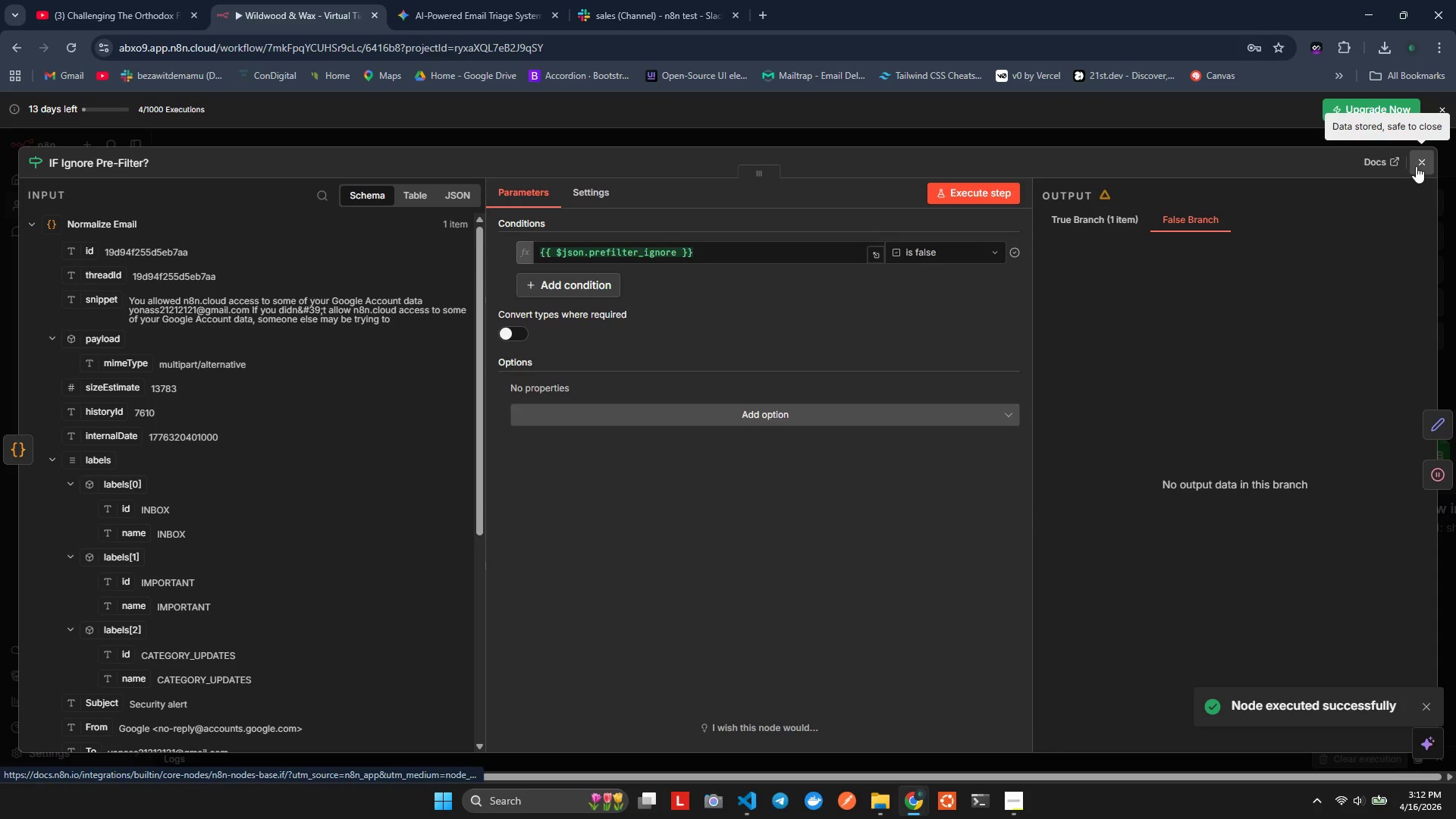 
wait(10.75)
 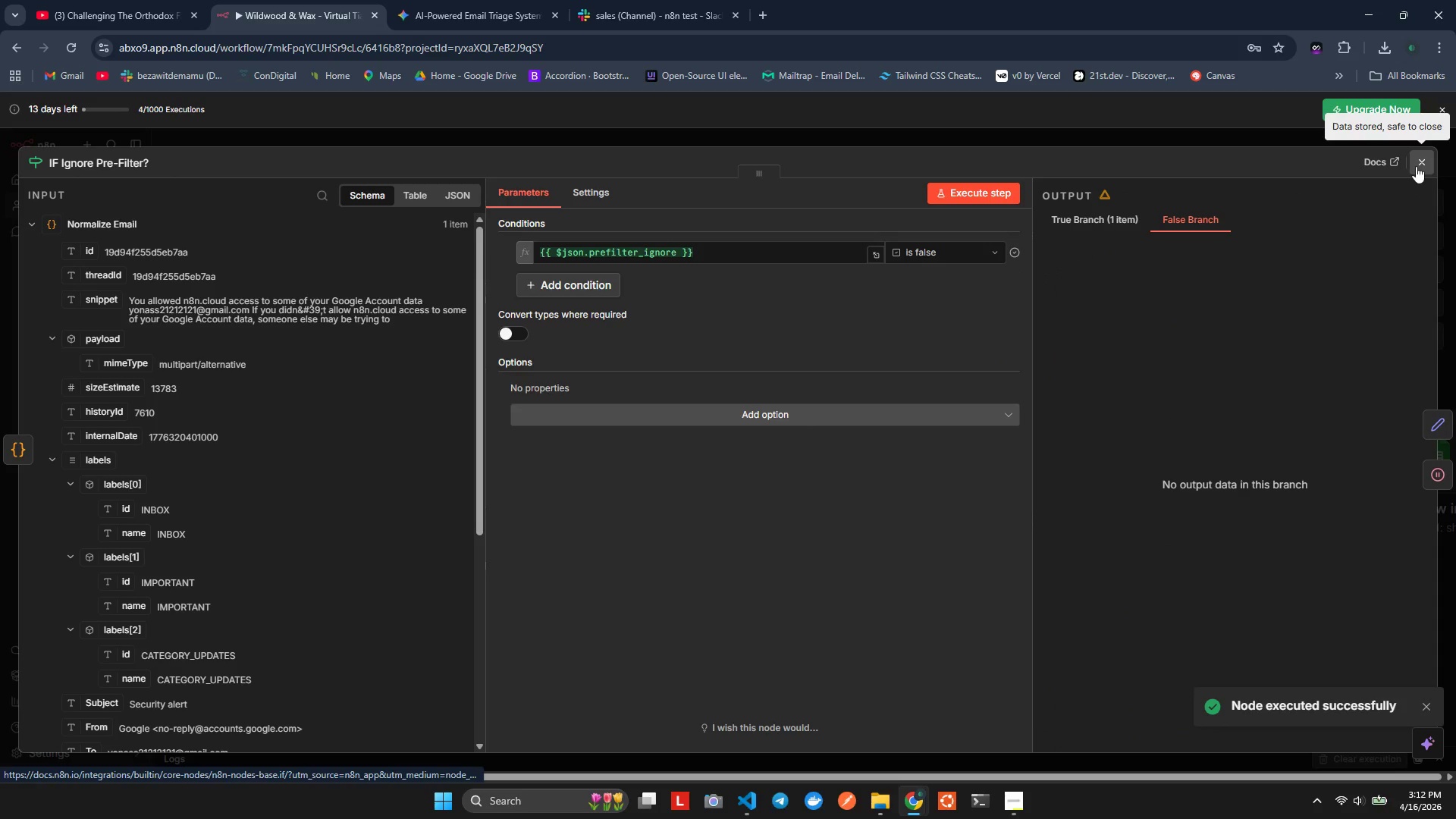 
left_click([1207, 383])
 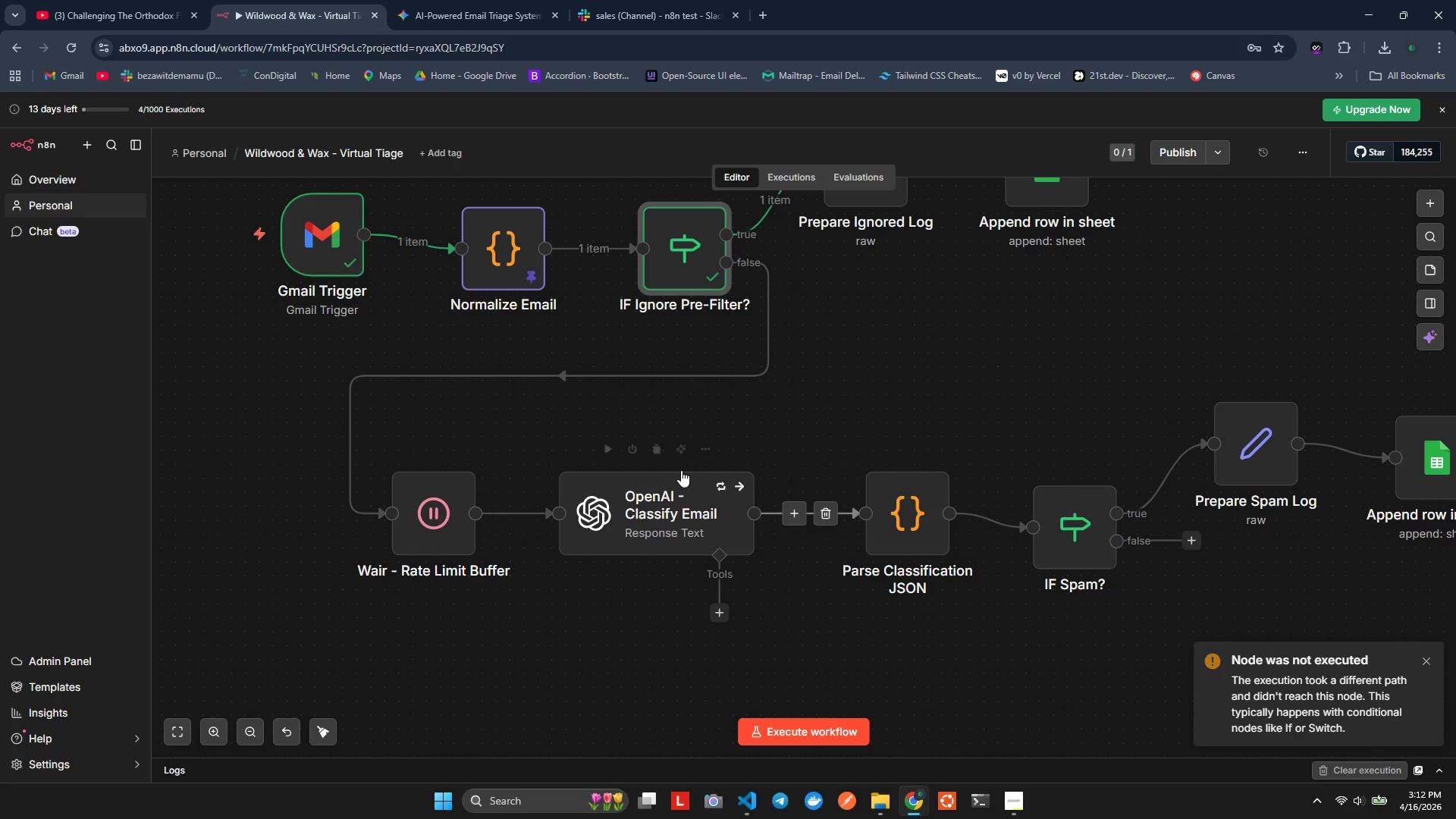 
scroll: coordinate [858, 334], scroll_direction: up, amount: 2.0
 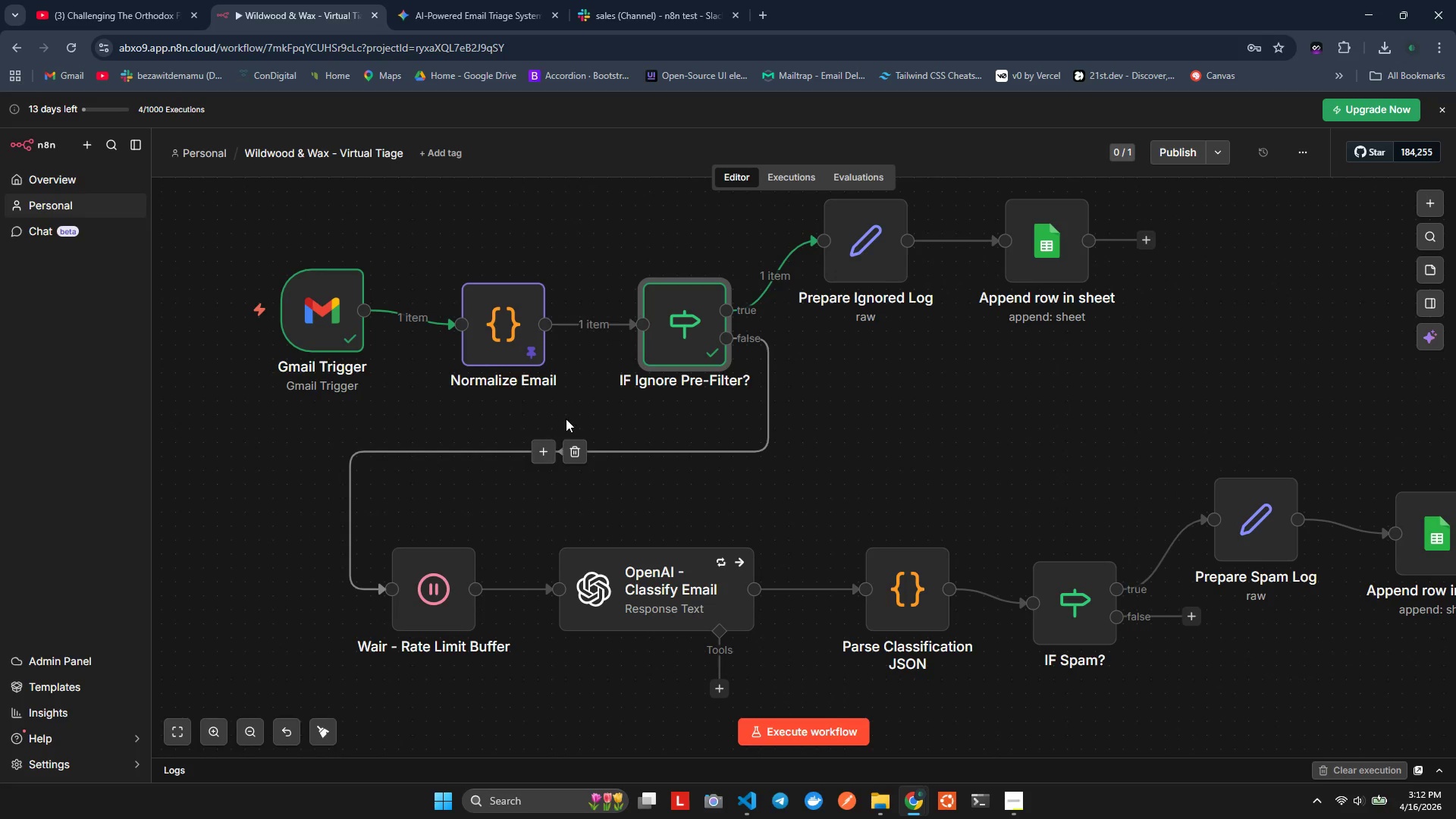 
wait(6.03)
 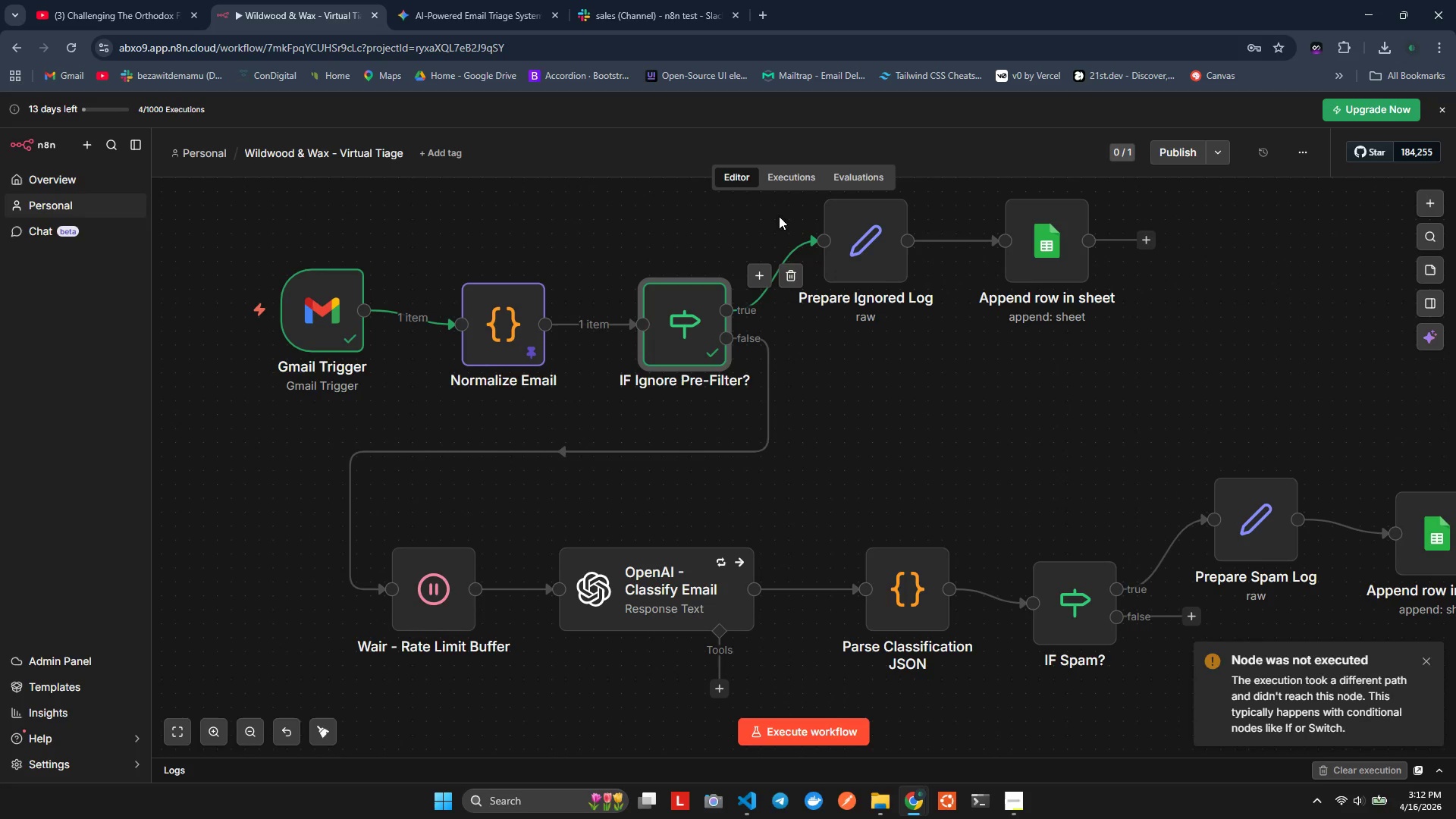 
left_click([633, 256])
 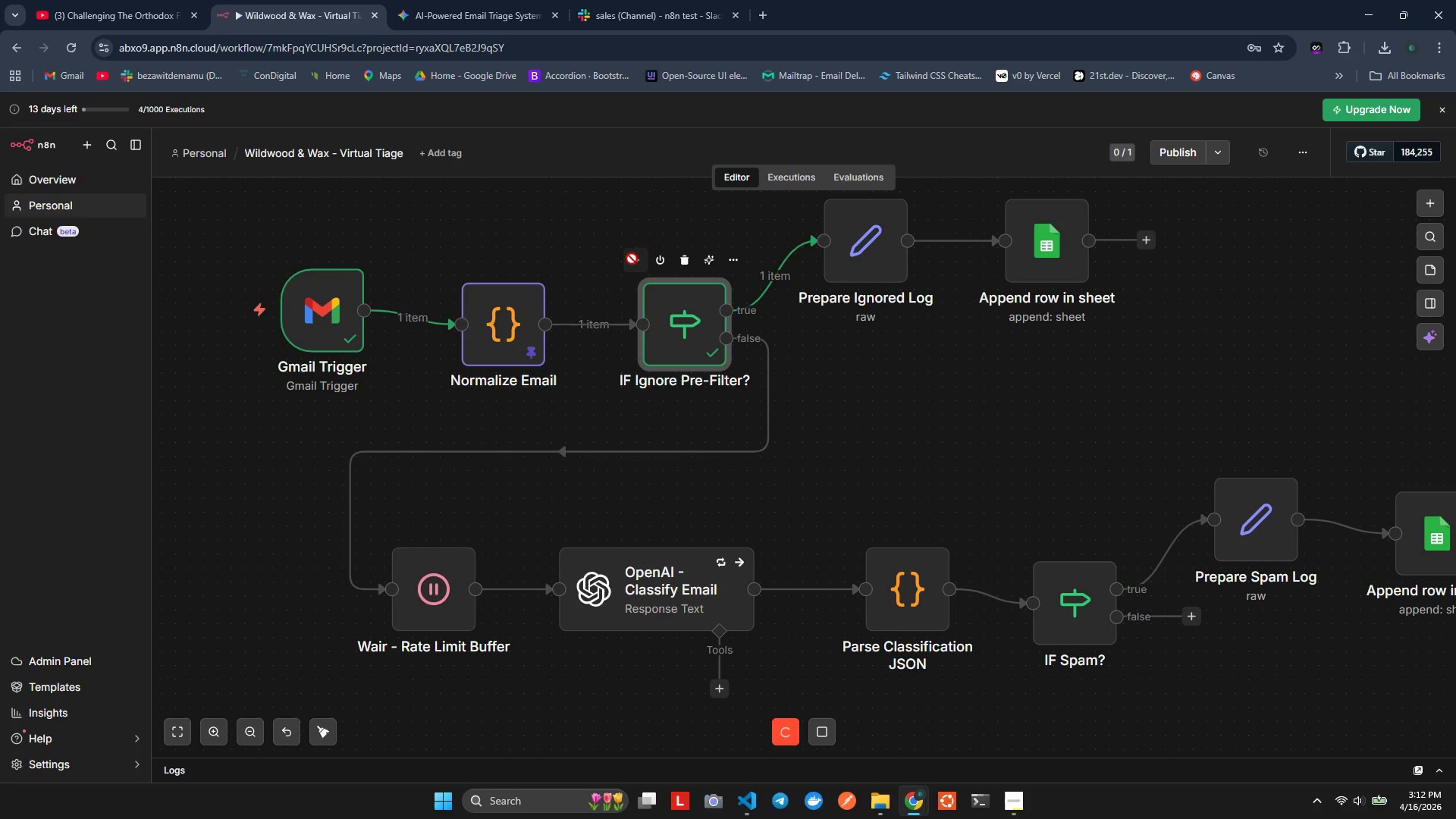 
mouse_move([664, 443])
 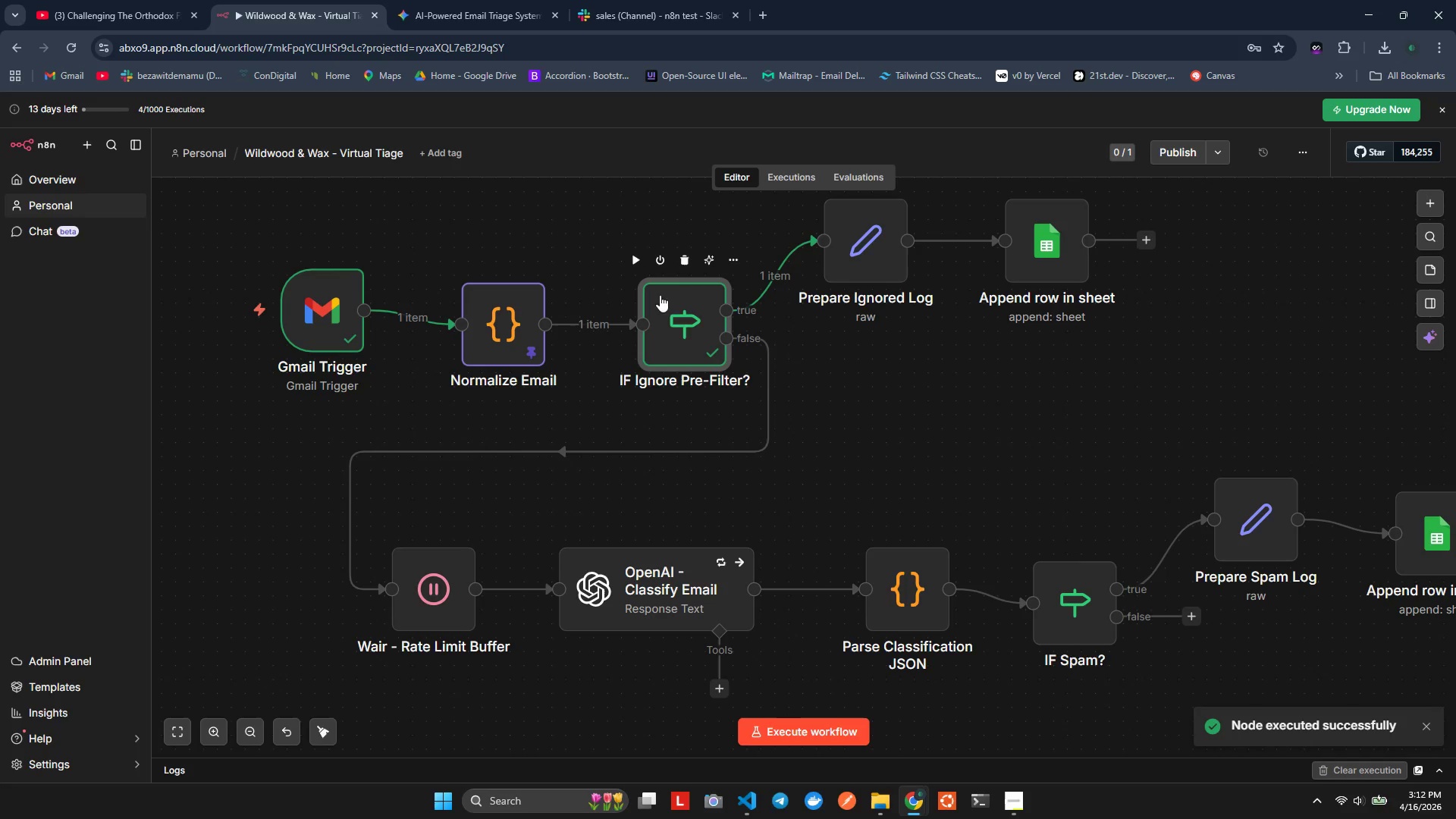 
double_click([692, 320])
 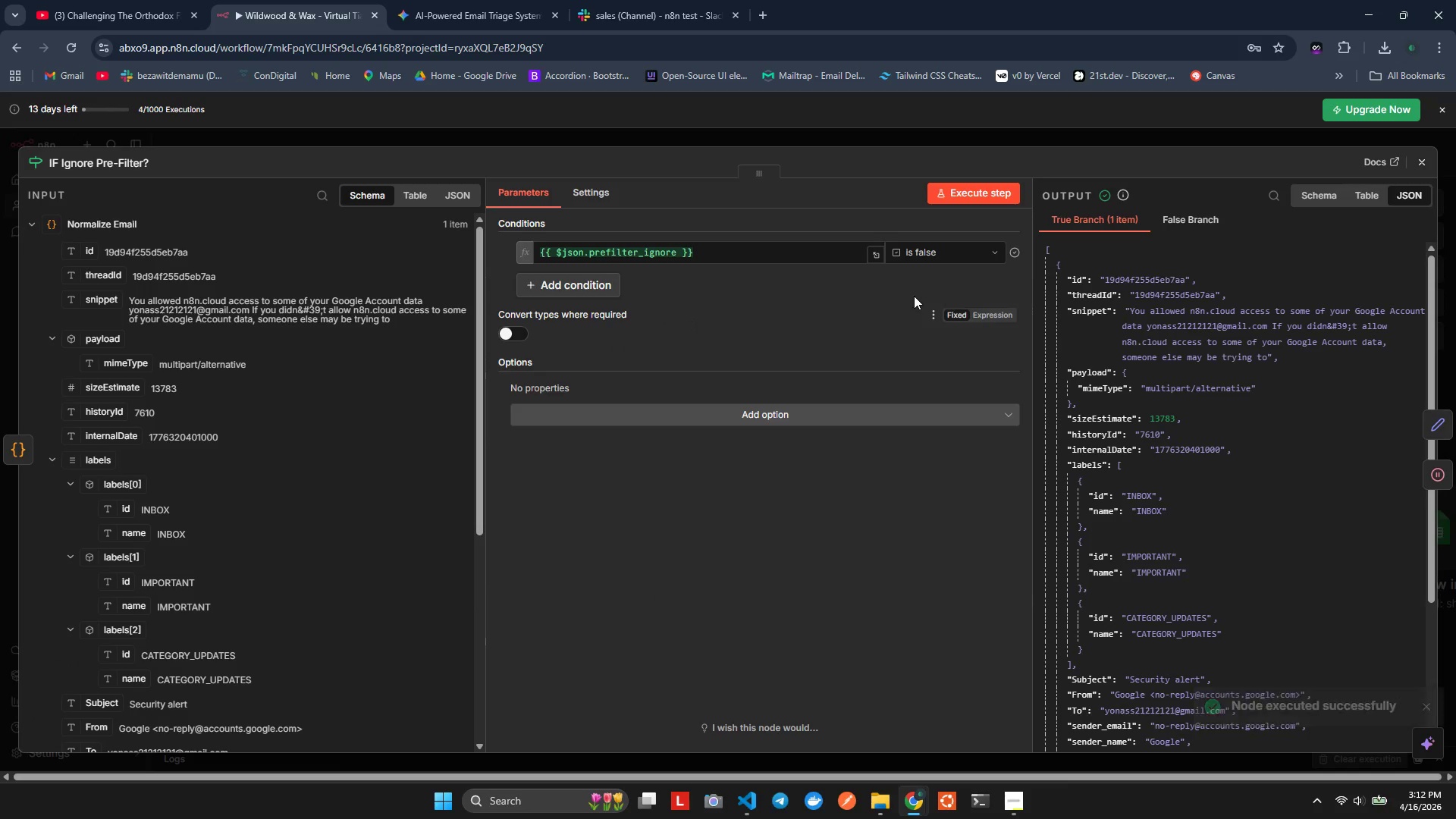 
left_click([932, 259])
 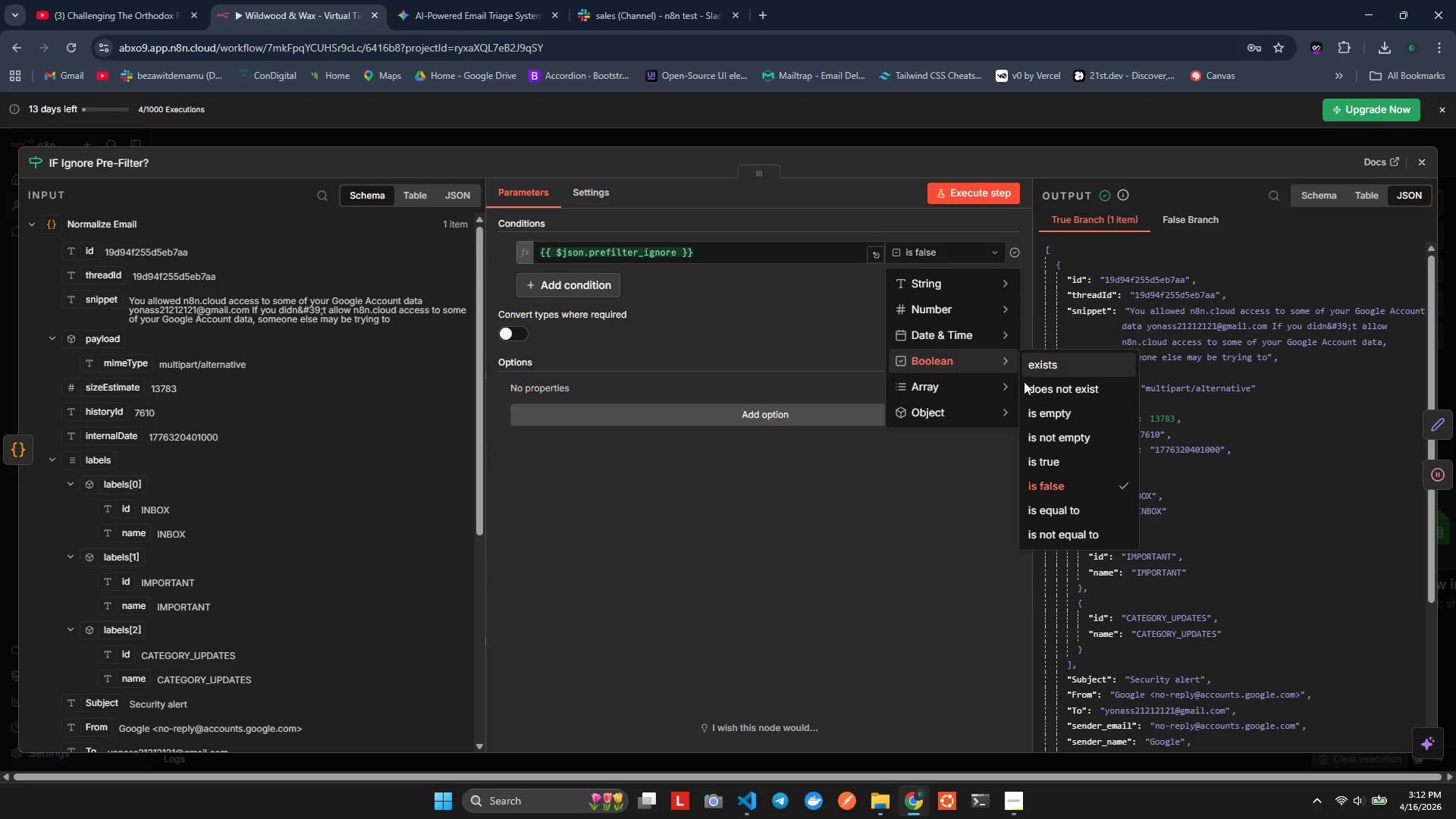 
left_click([1052, 457])
 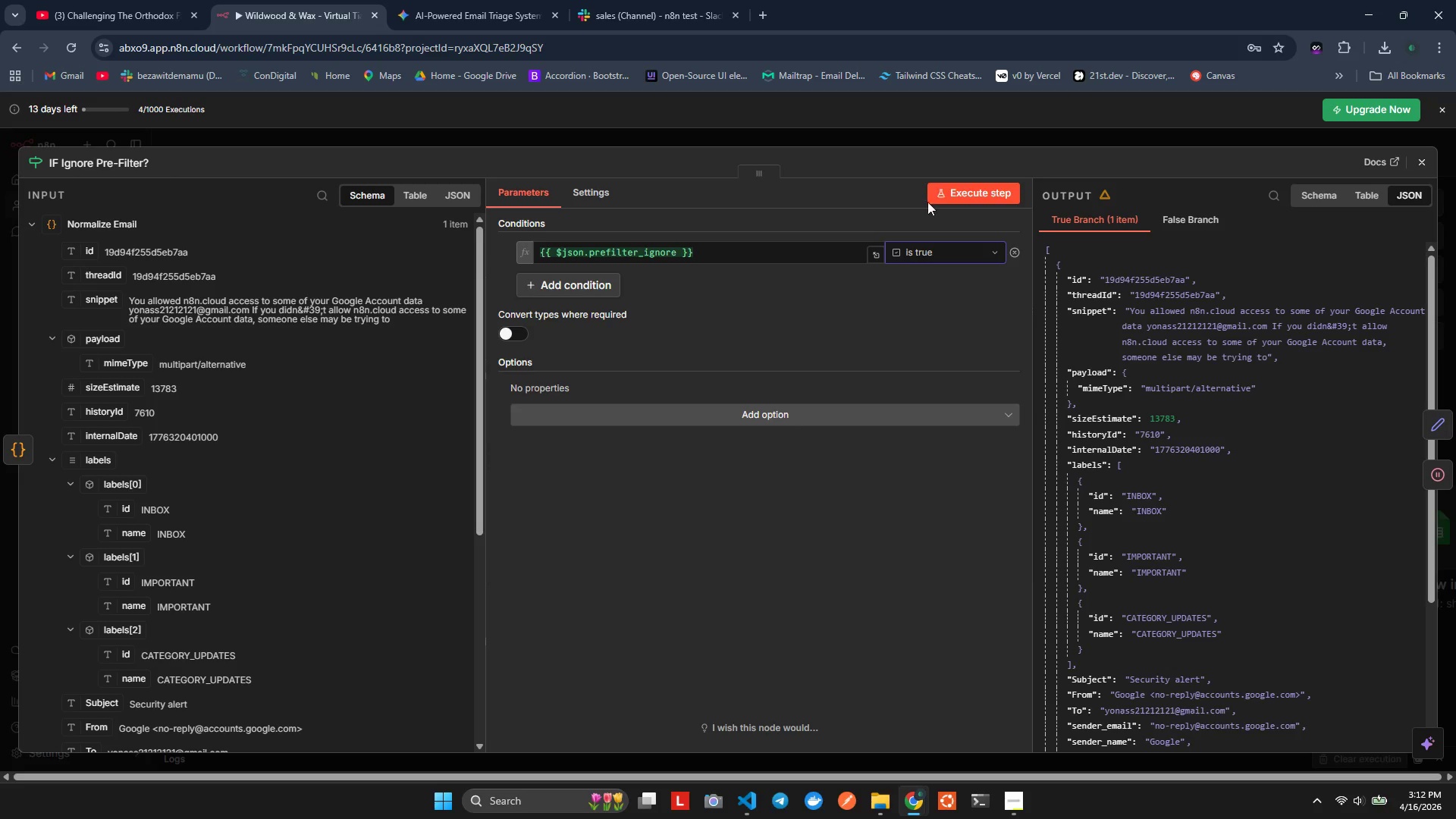 
left_click([950, 197])
 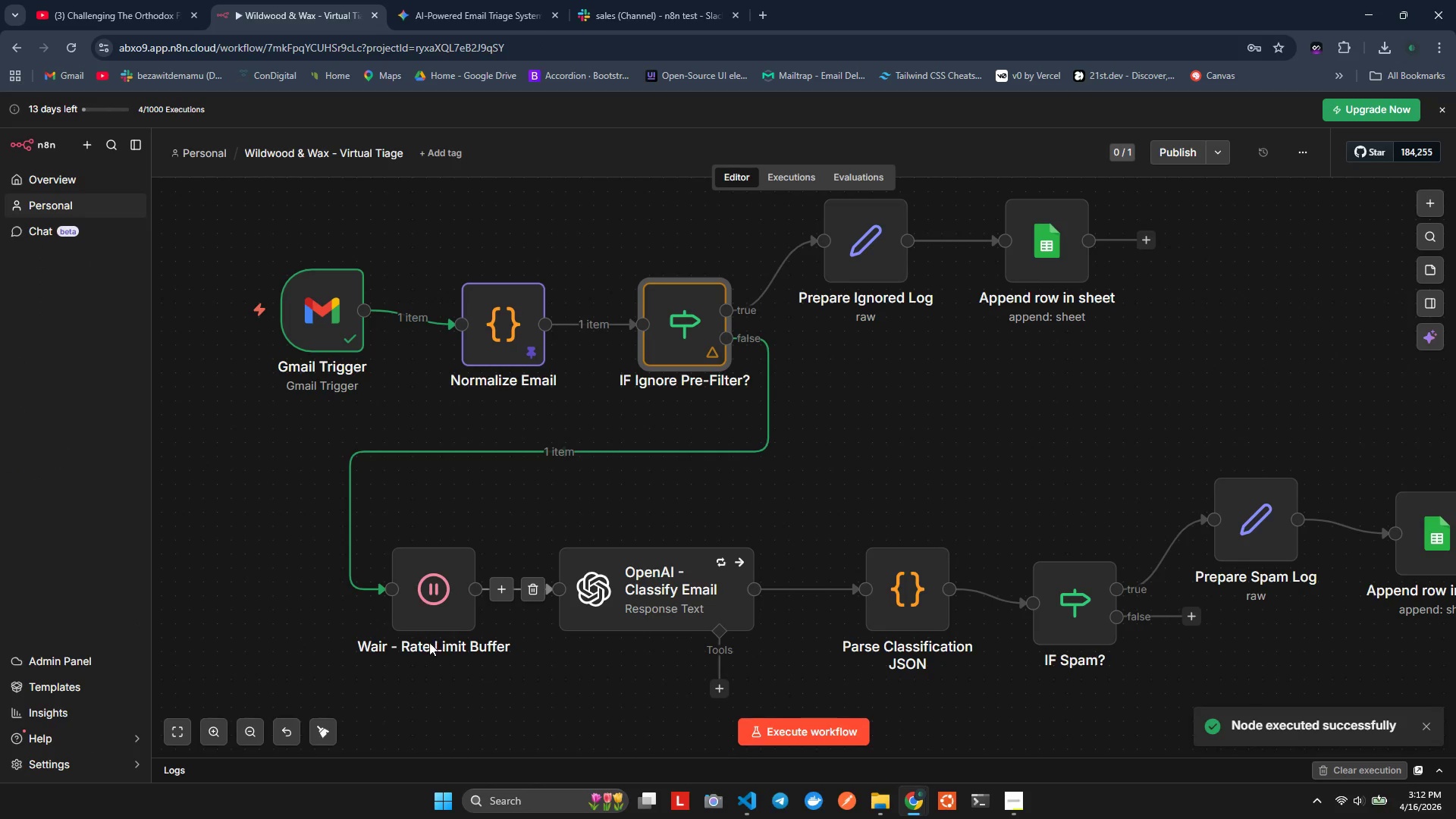 
wait(7.14)
 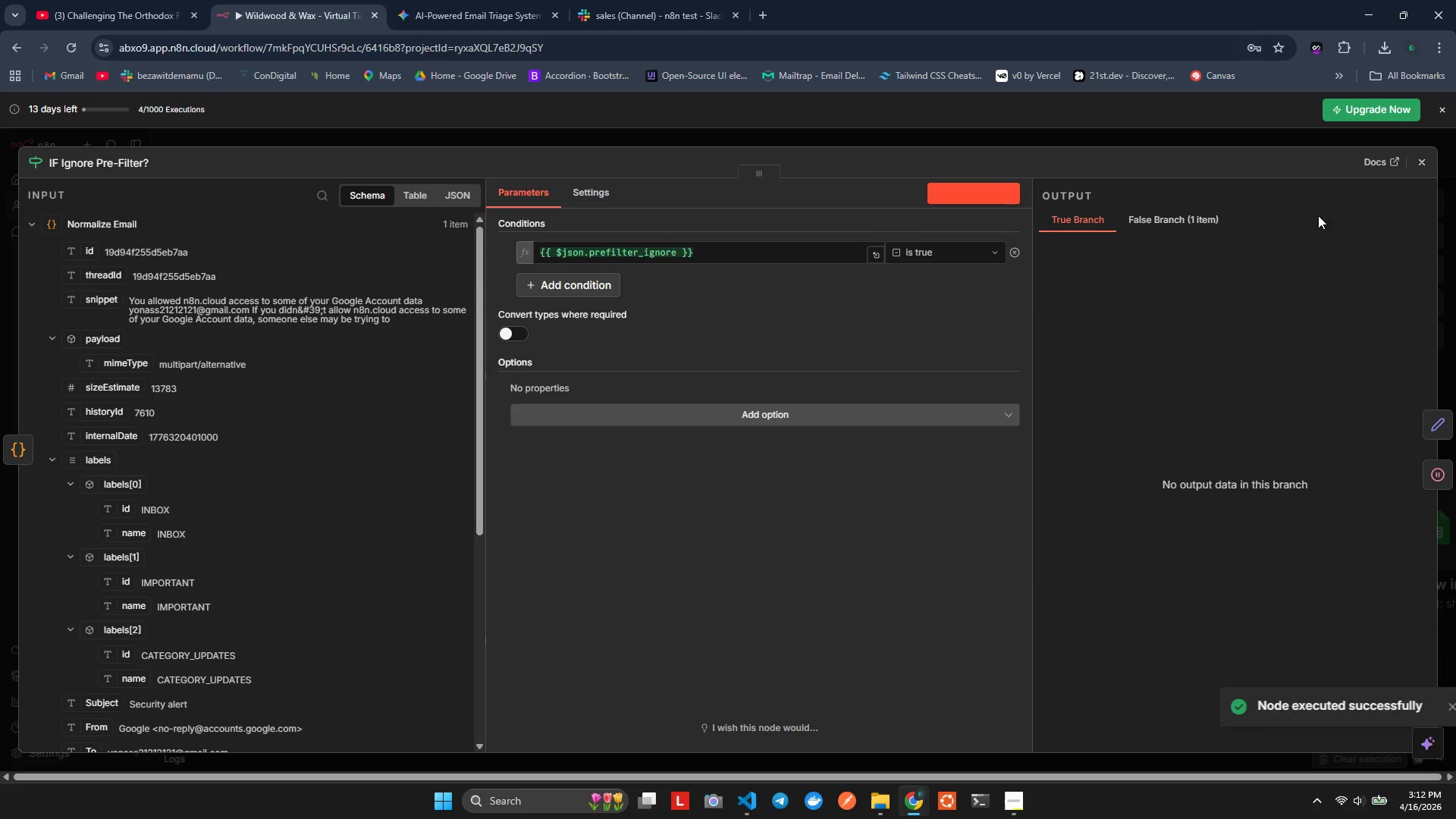 
left_click([384, 519])
 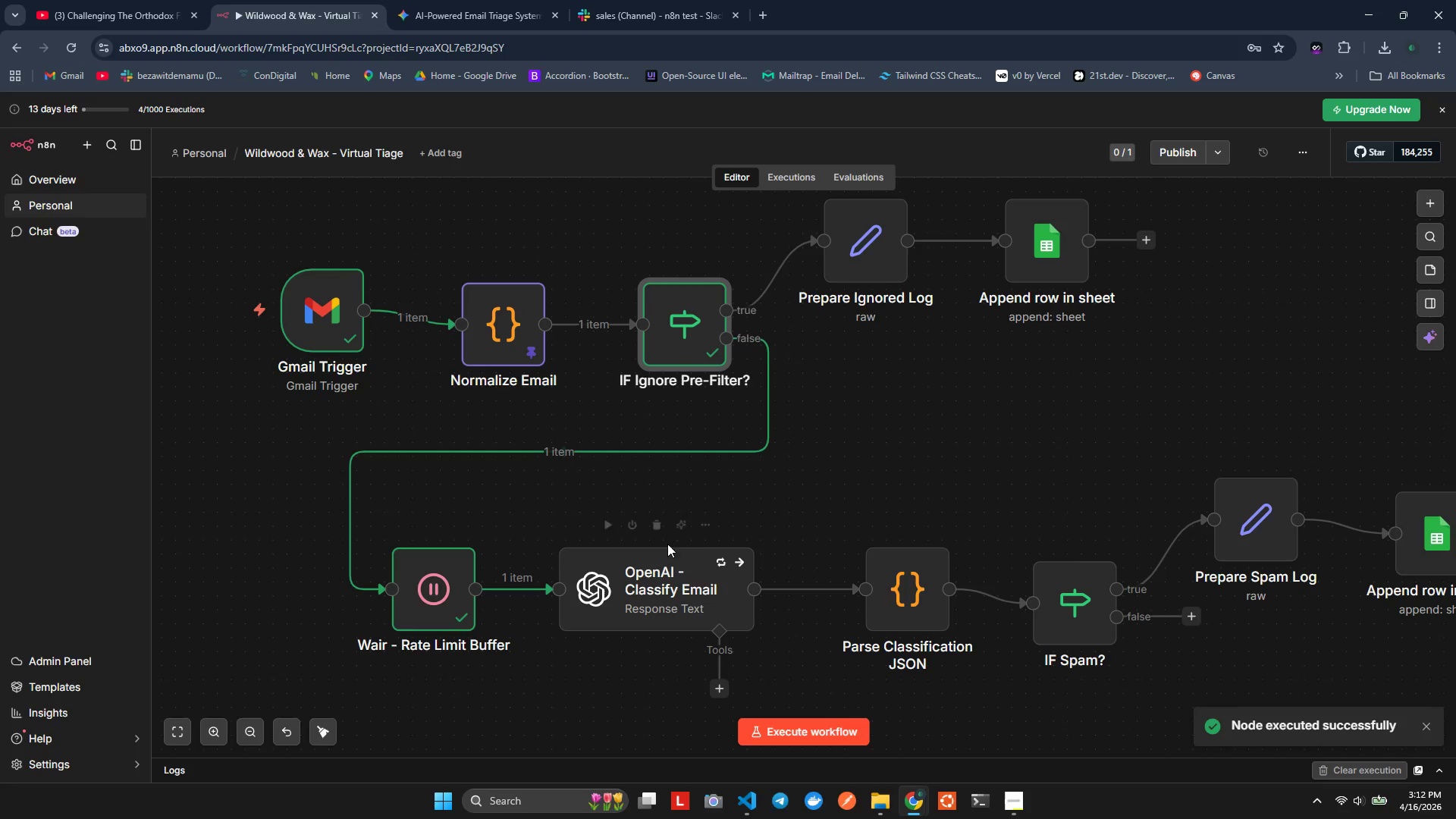 
left_click([611, 526])
 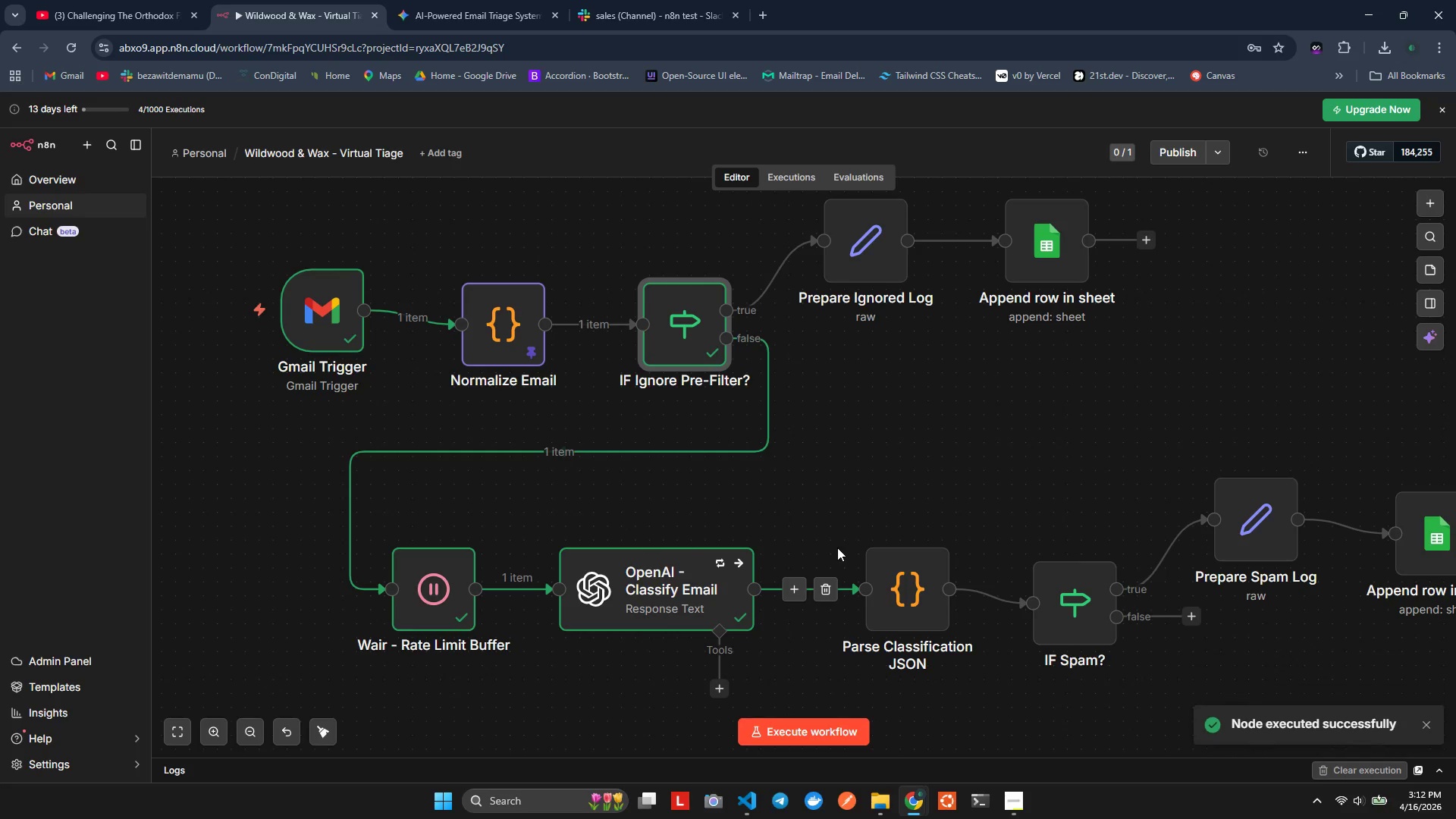 
left_click([861, 524])
 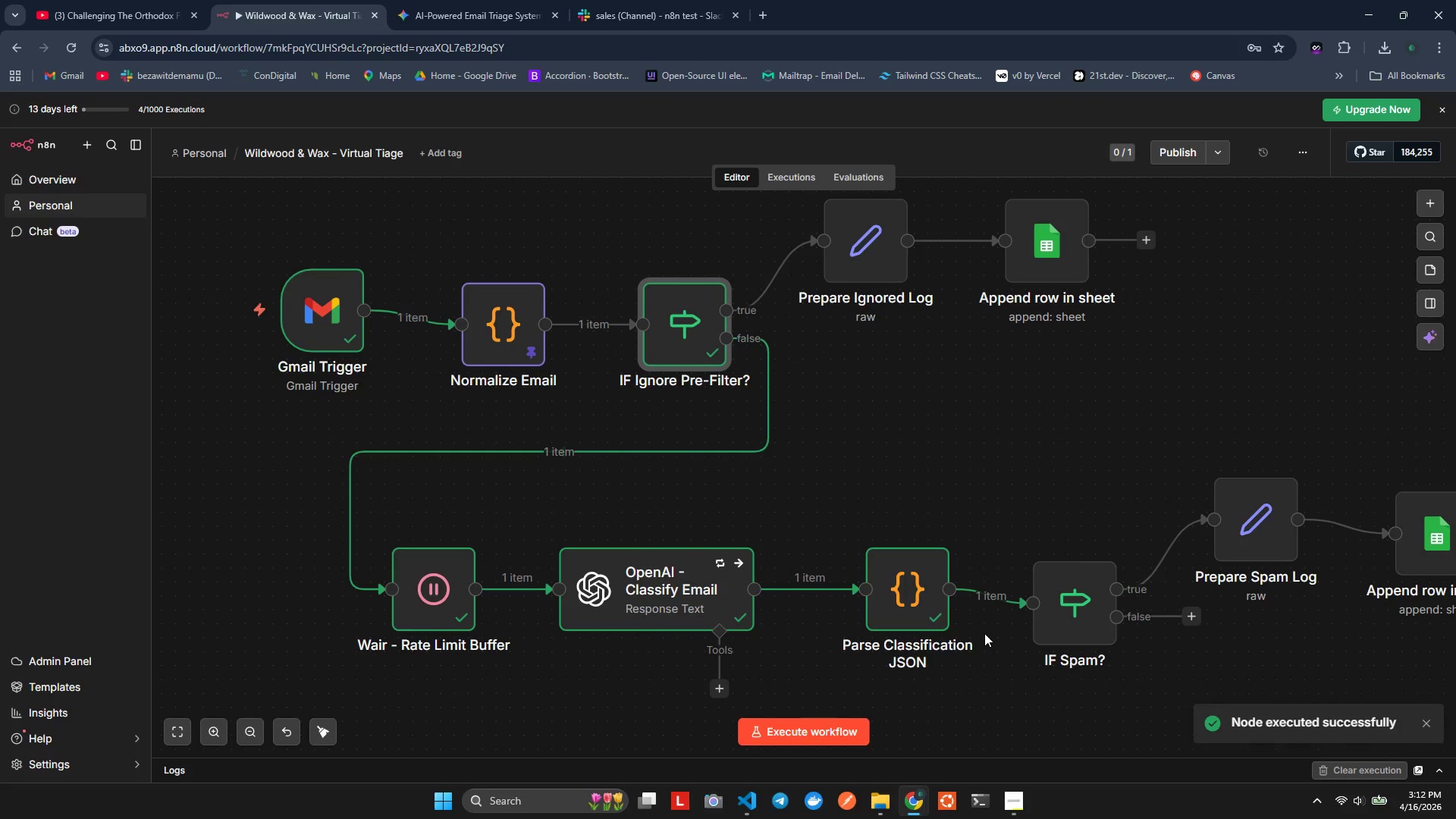 
left_click([1024, 541])
 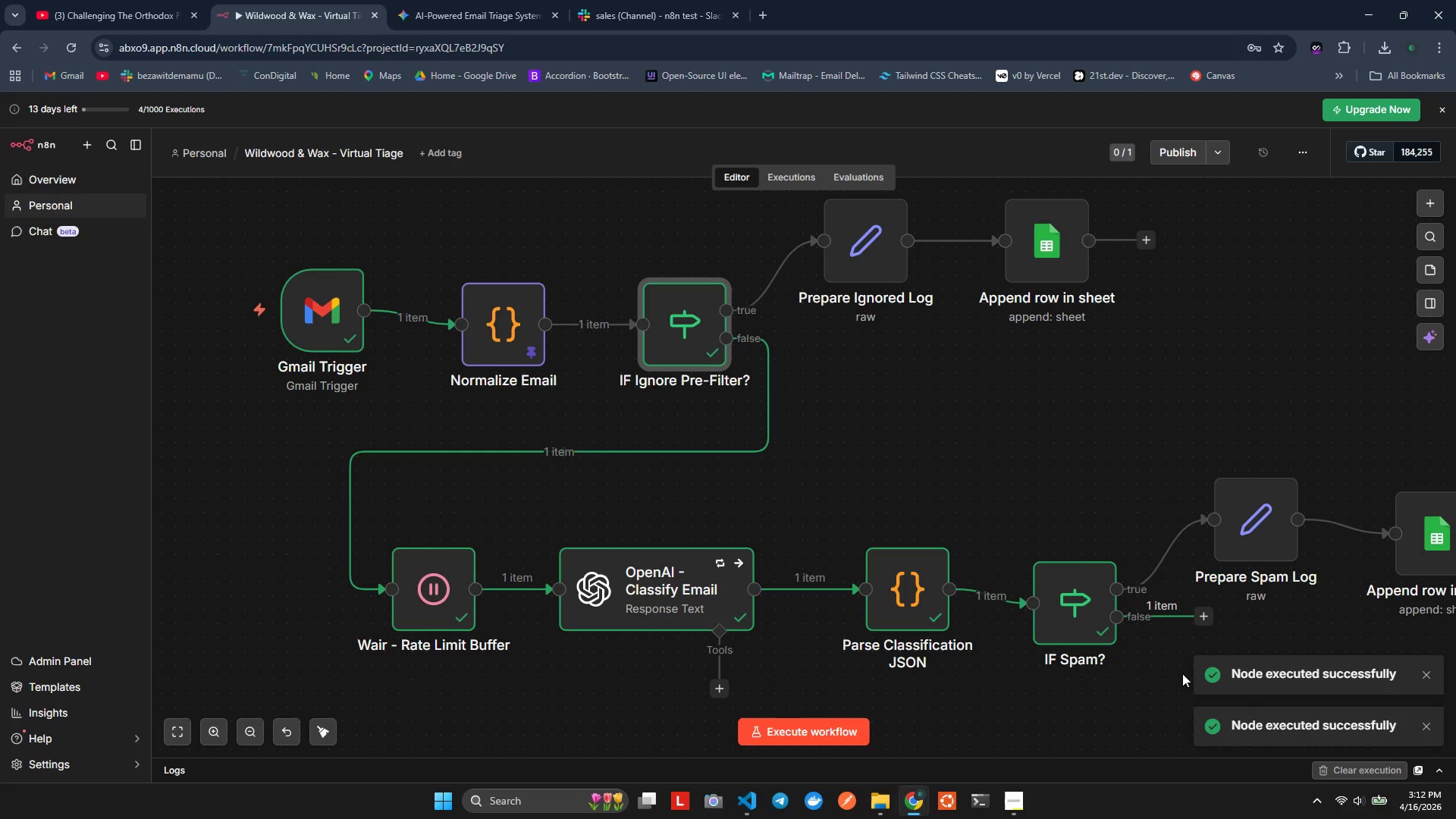 
double_click([1081, 614])
 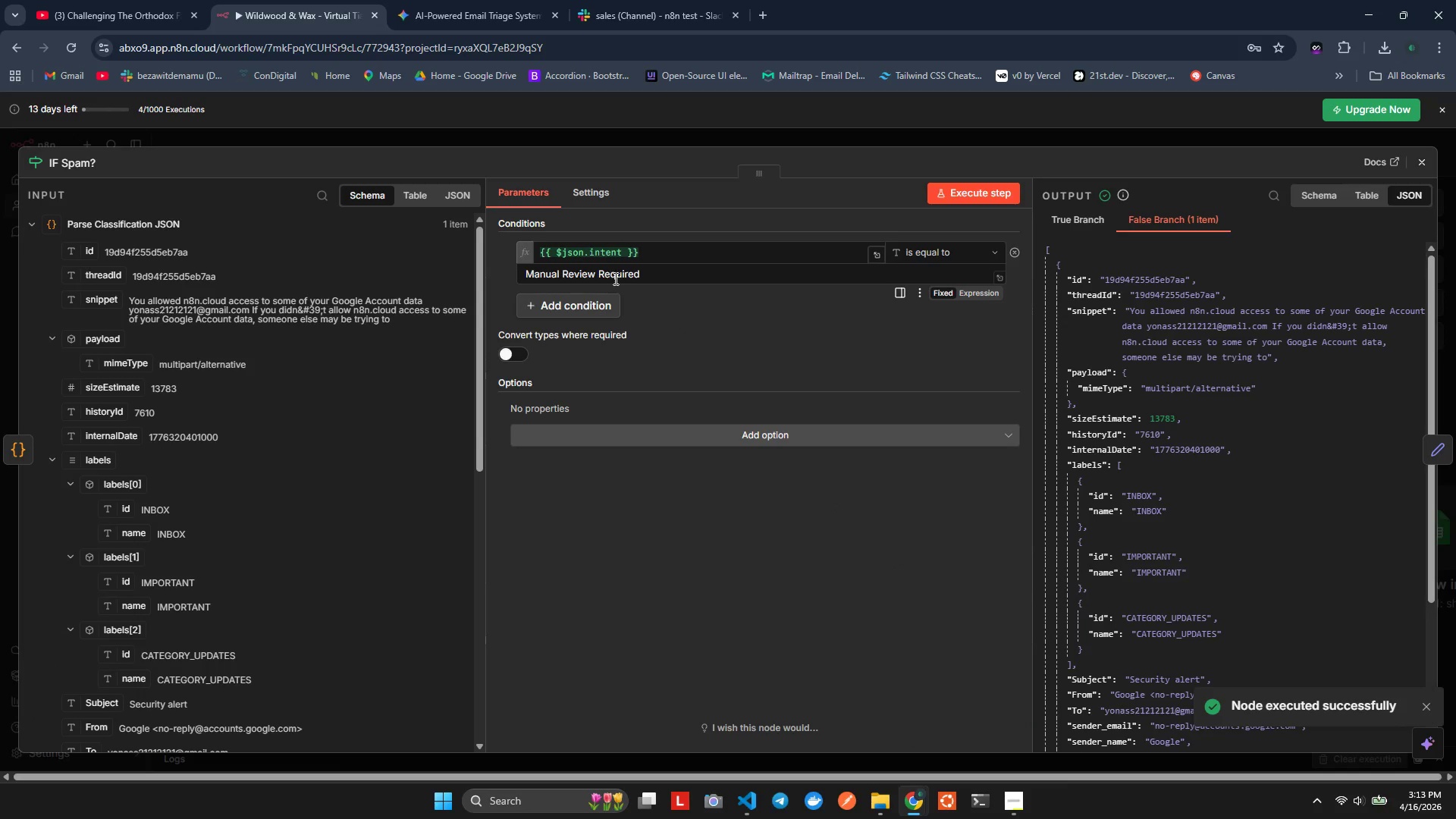 
double_click([614, 278])
 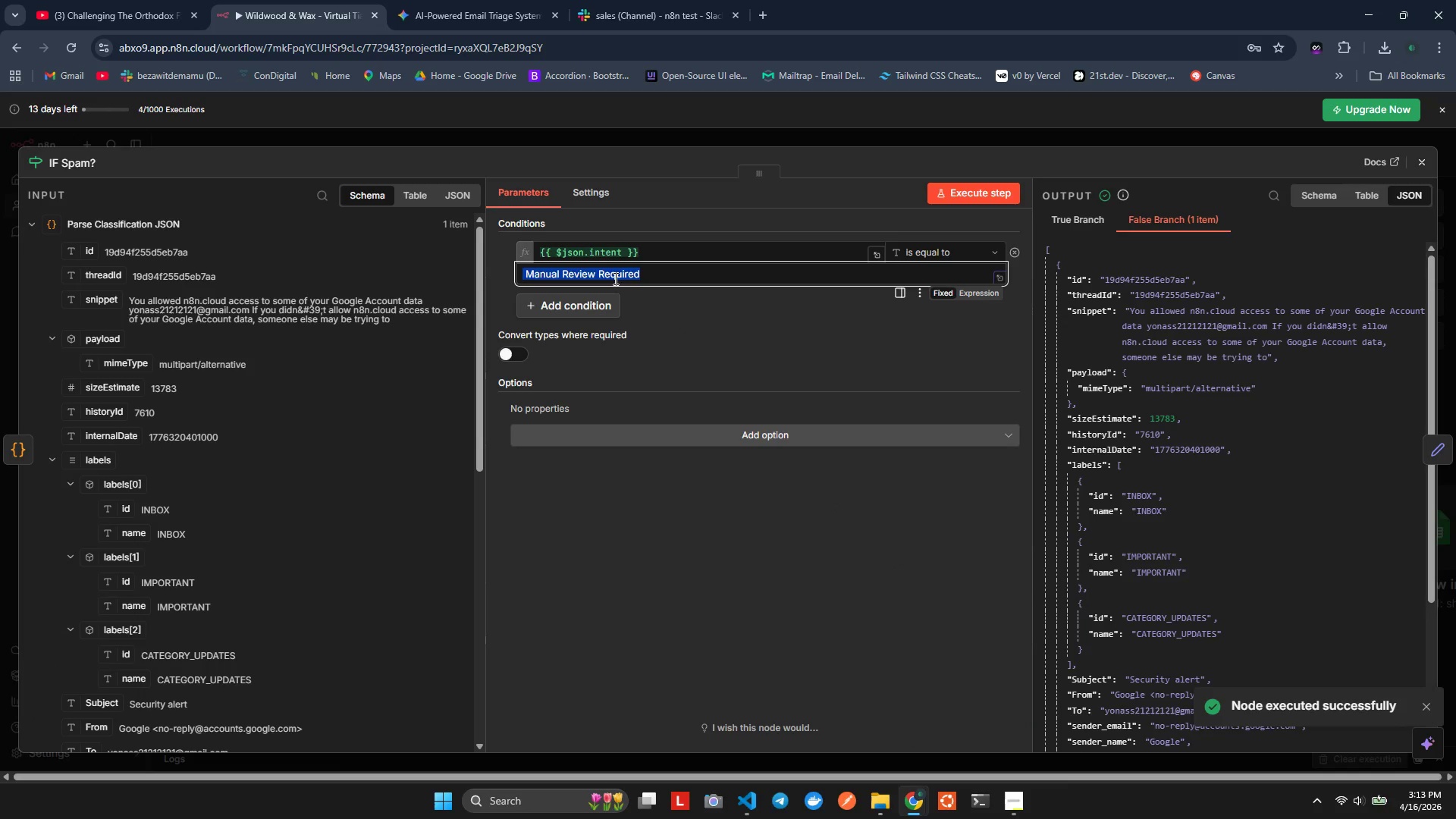 
triple_click([614, 278])
 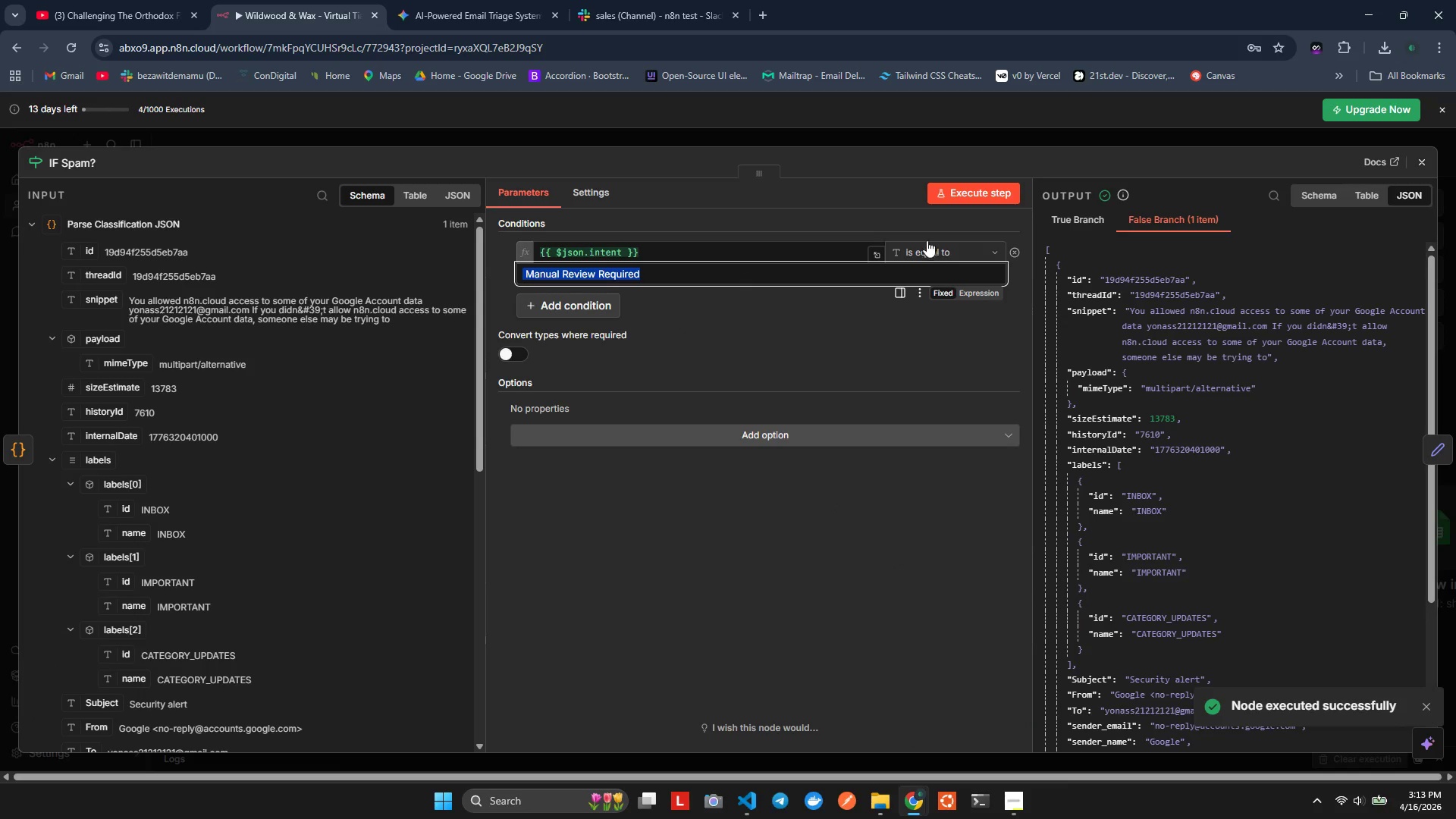 
left_click([878, 217])
 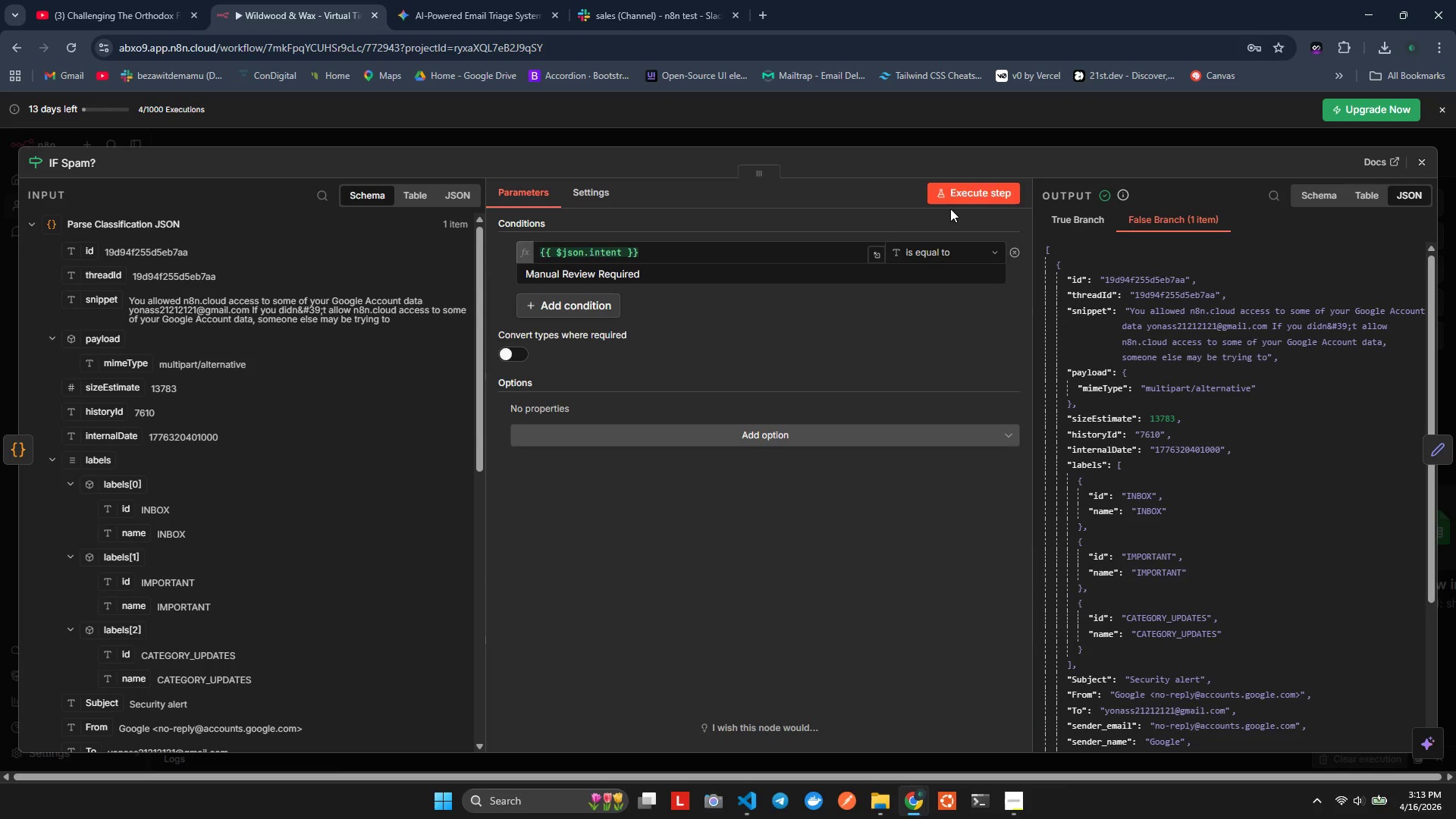 
left_click([950, 190])
 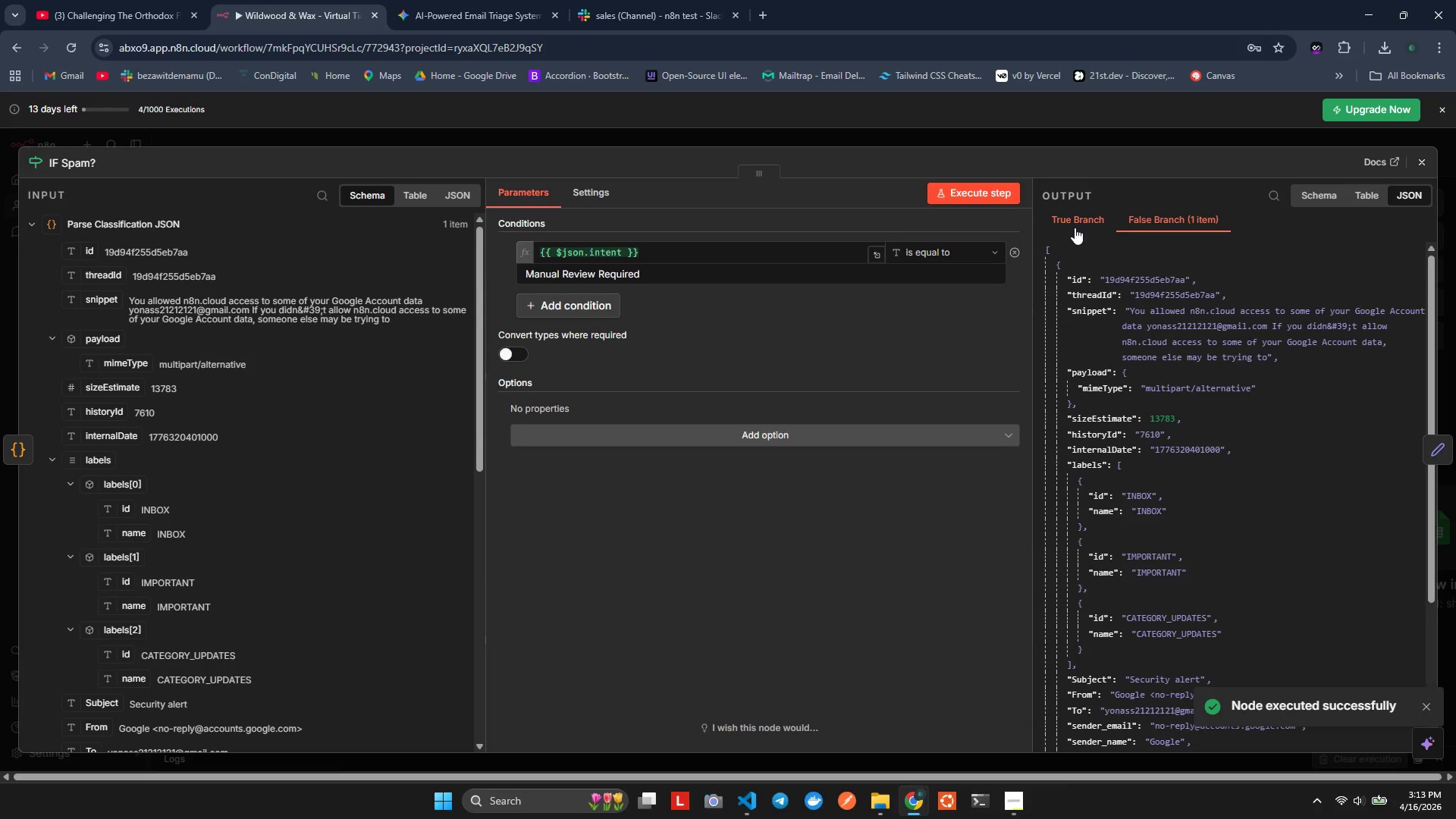 
scroll: coordinate [146, 560], scroll_direction: down, amount: 9.0
 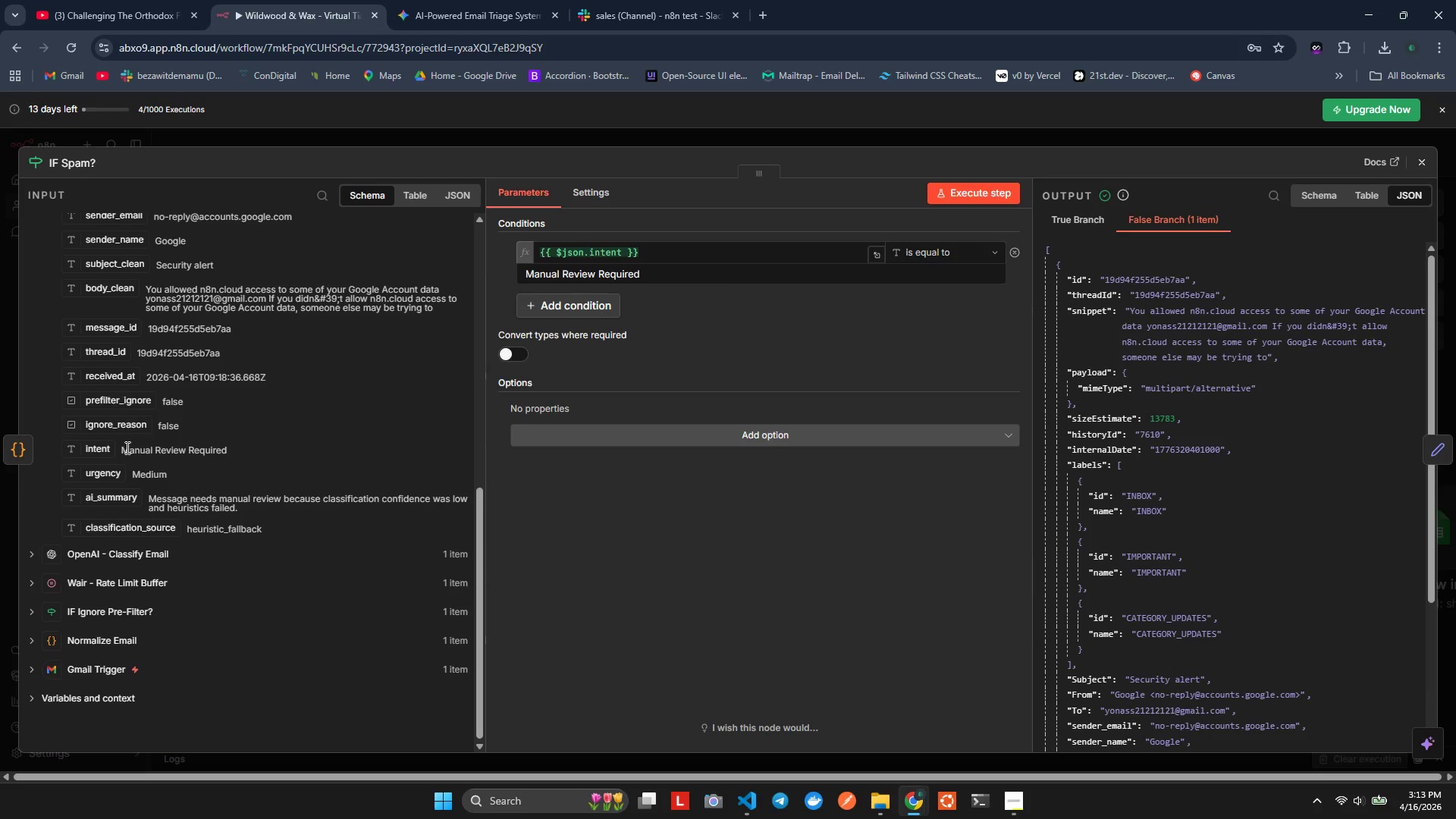 
left_click_drag(start_coordinate=[121, 447], to_coordinate=[234, 444])
 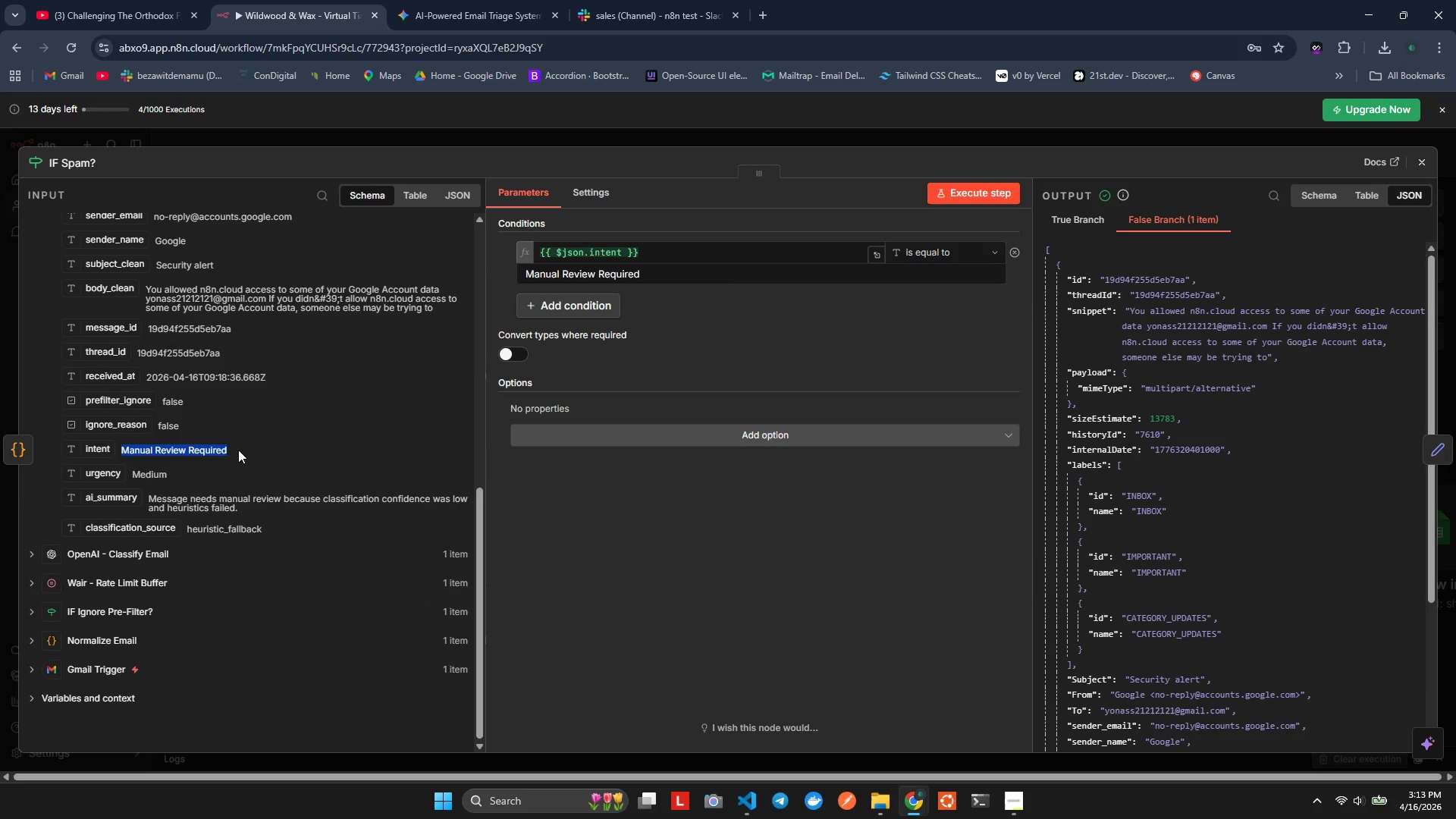 
key(Control+ControlLeft)
 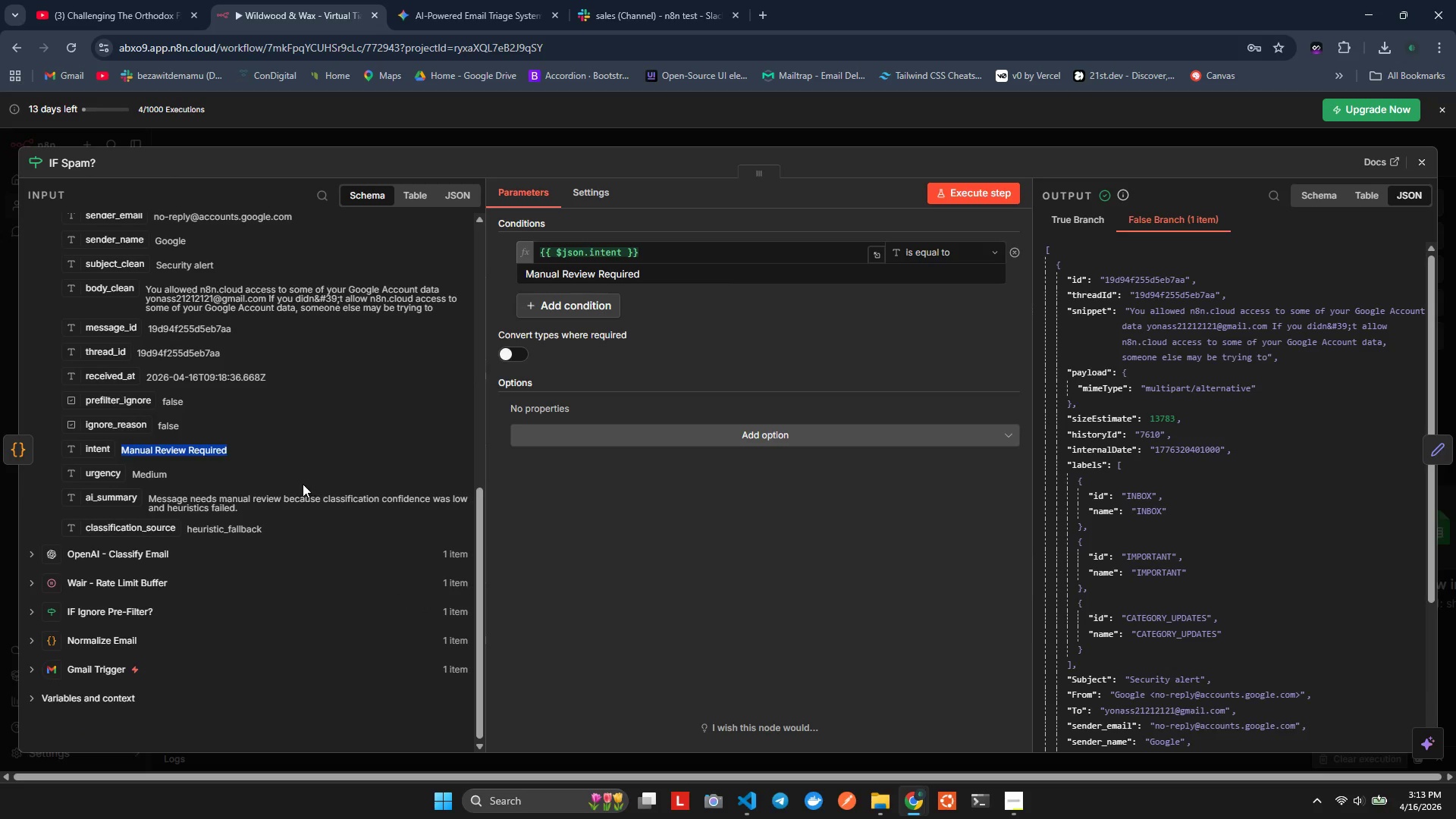 
key(Control+C)
 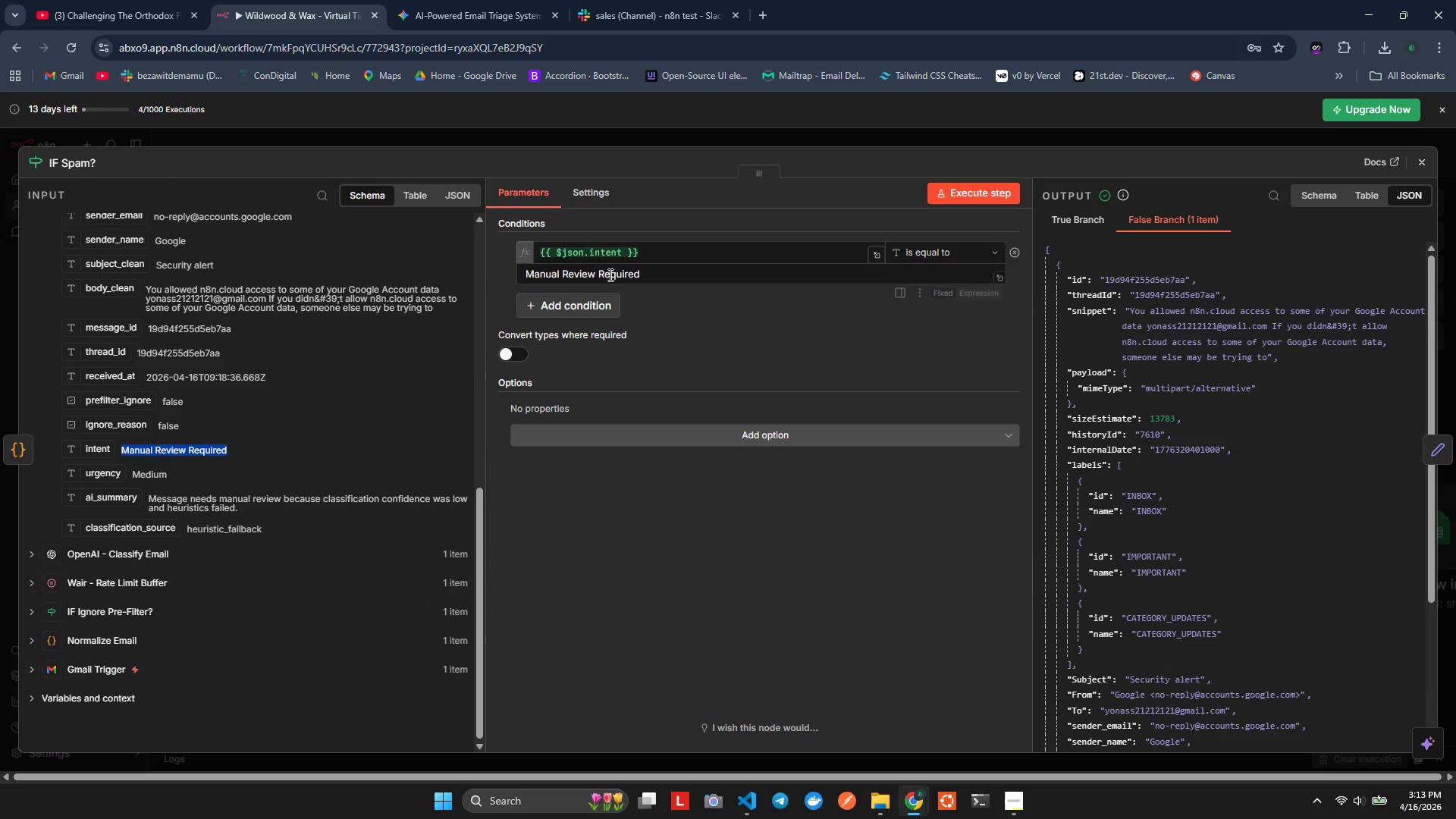 
double_click([620, 268])
 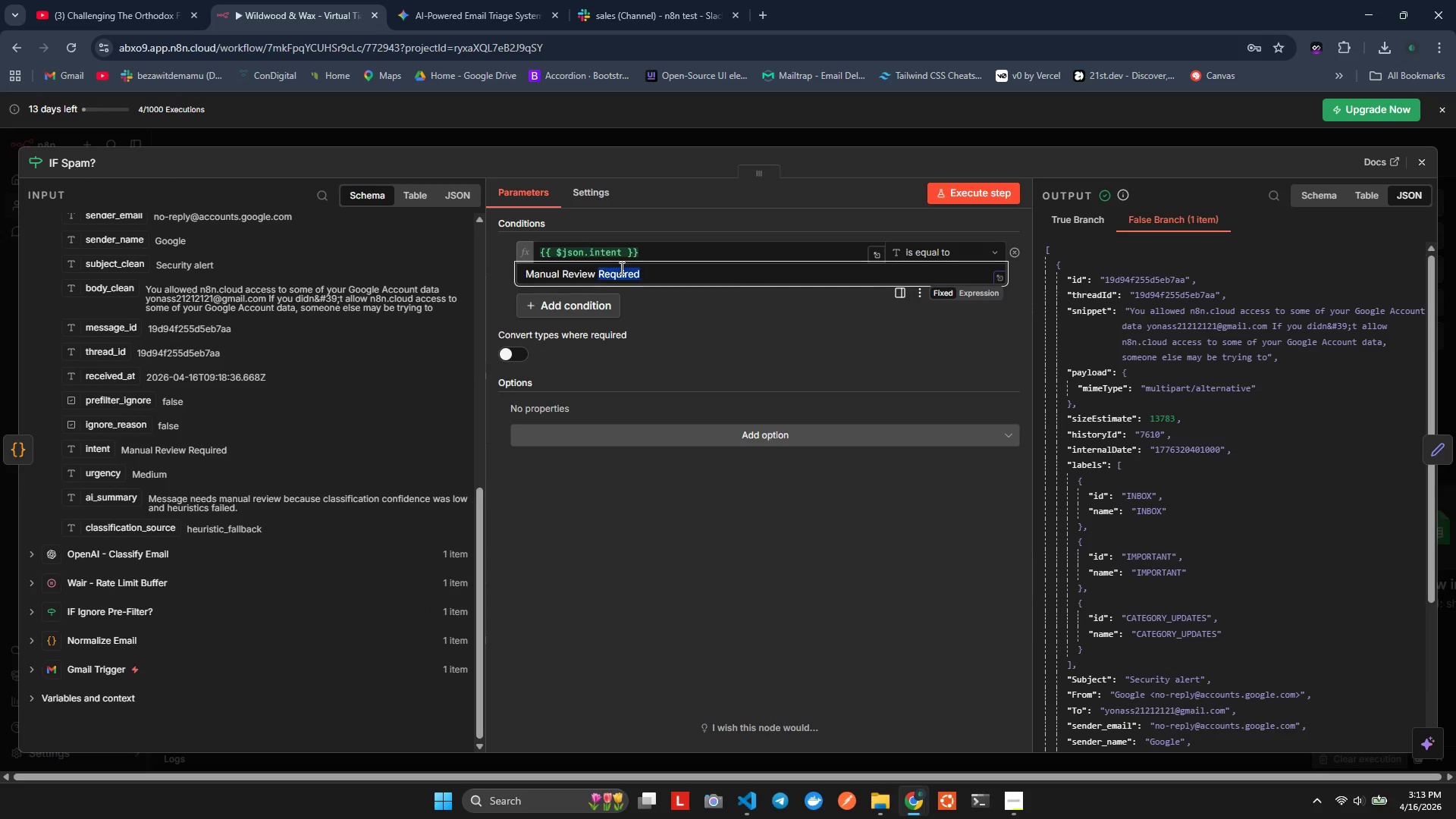 
triple_click([620, 268])
 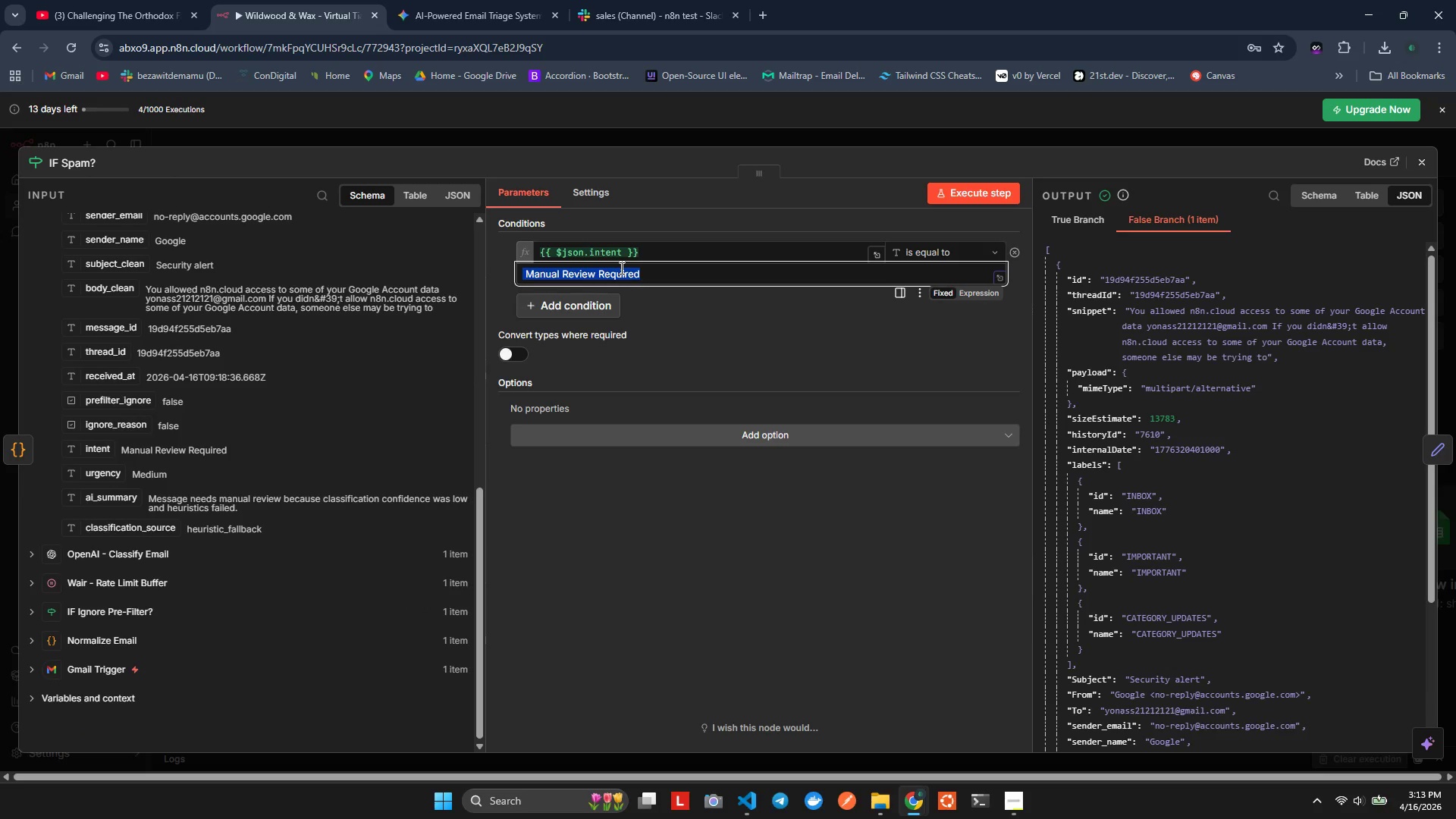 
key(Control+V)
 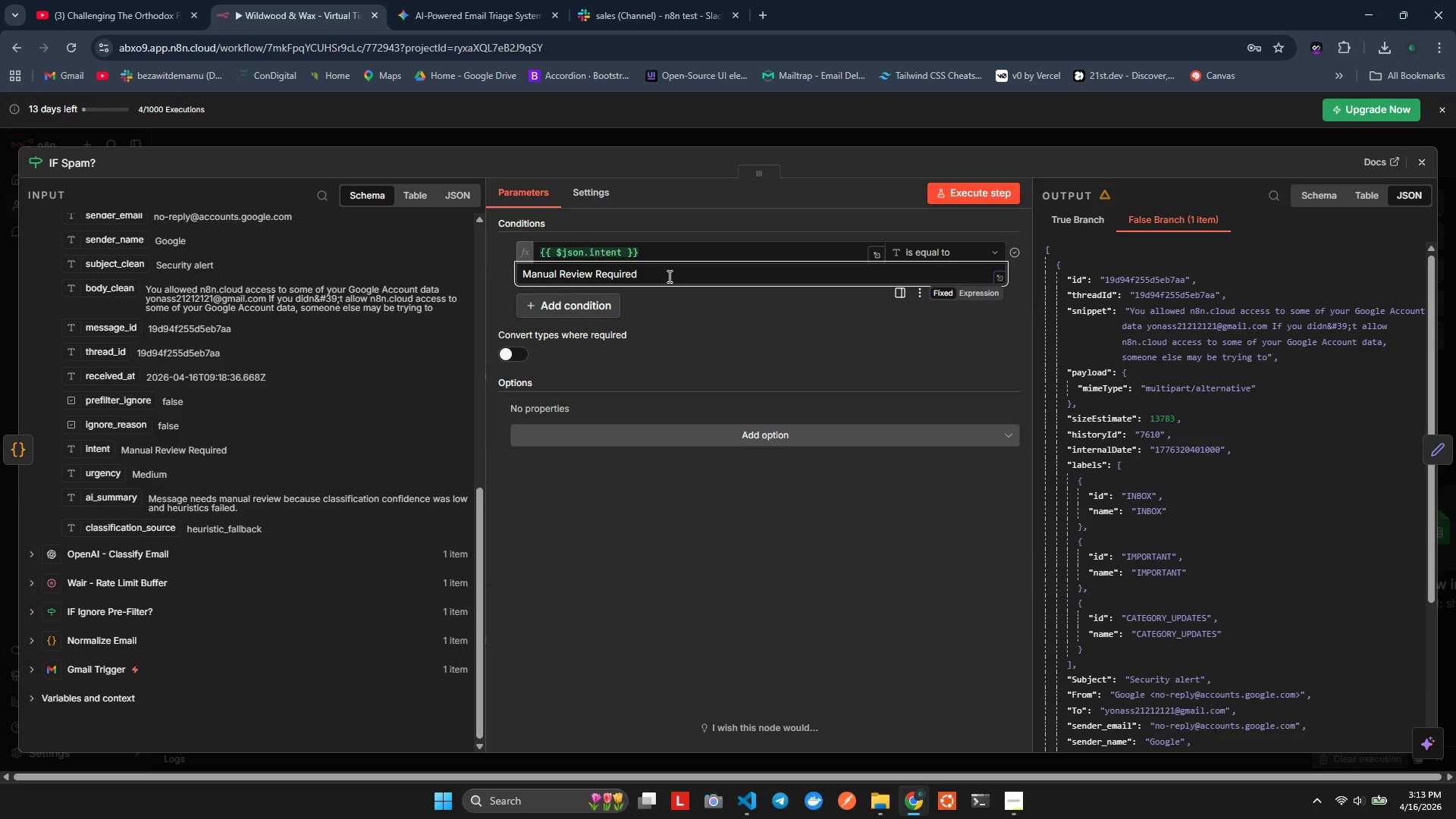 
left_click([666, 274])
 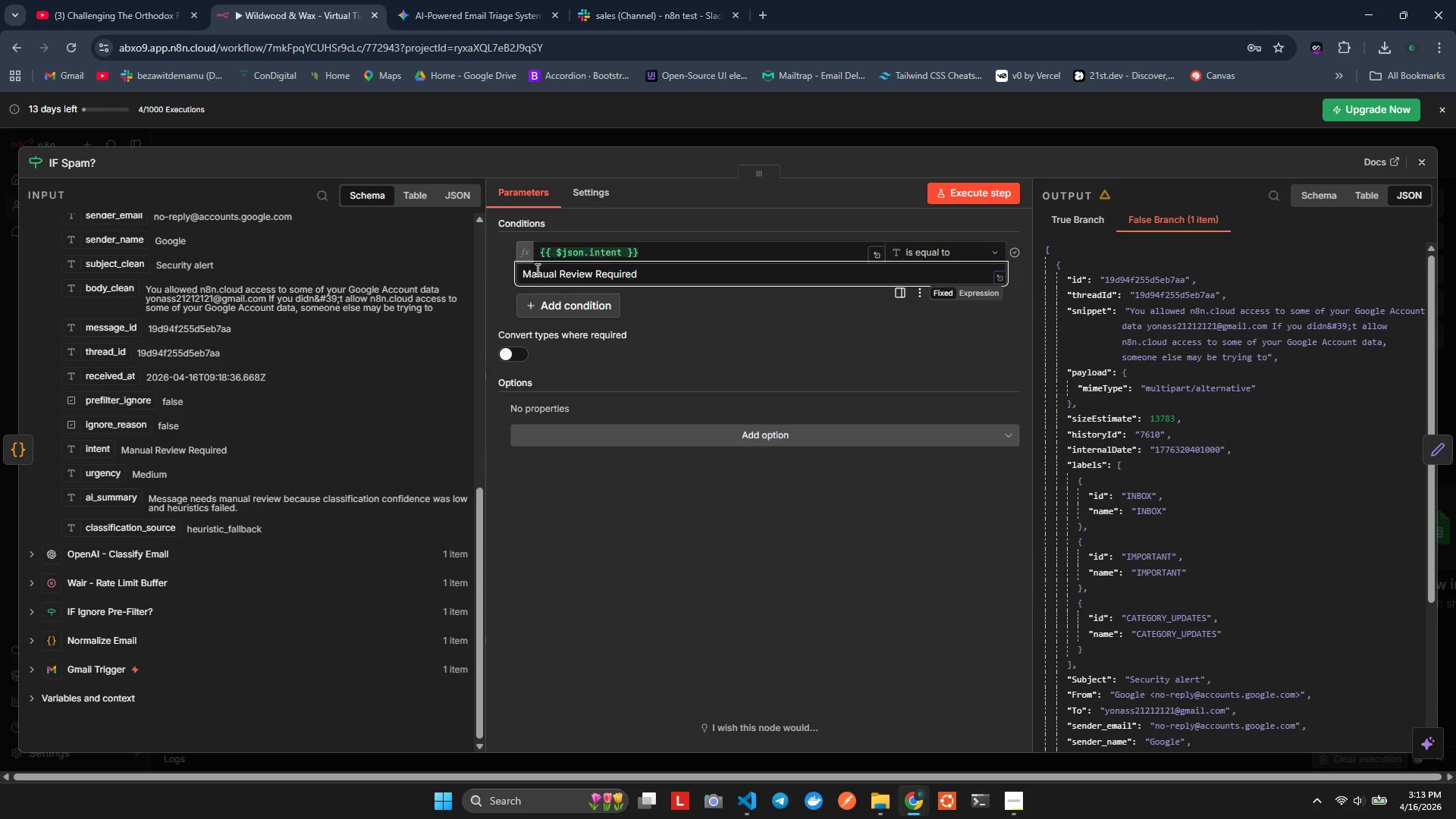 
left_click_drag(start_coordinate=[524, 273], to_coordinate=[513, 276])
 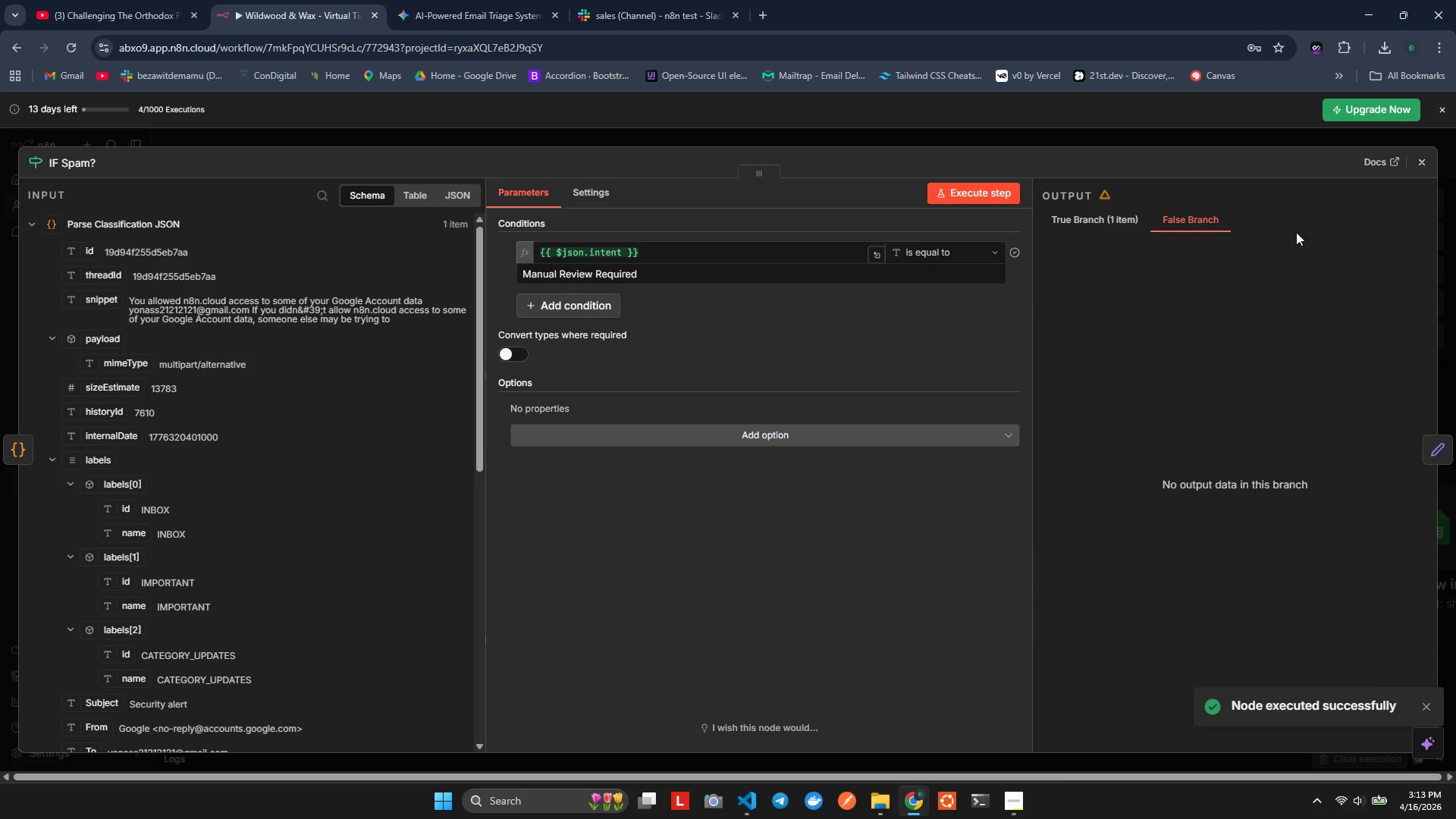 
left_click([1119, 212])
 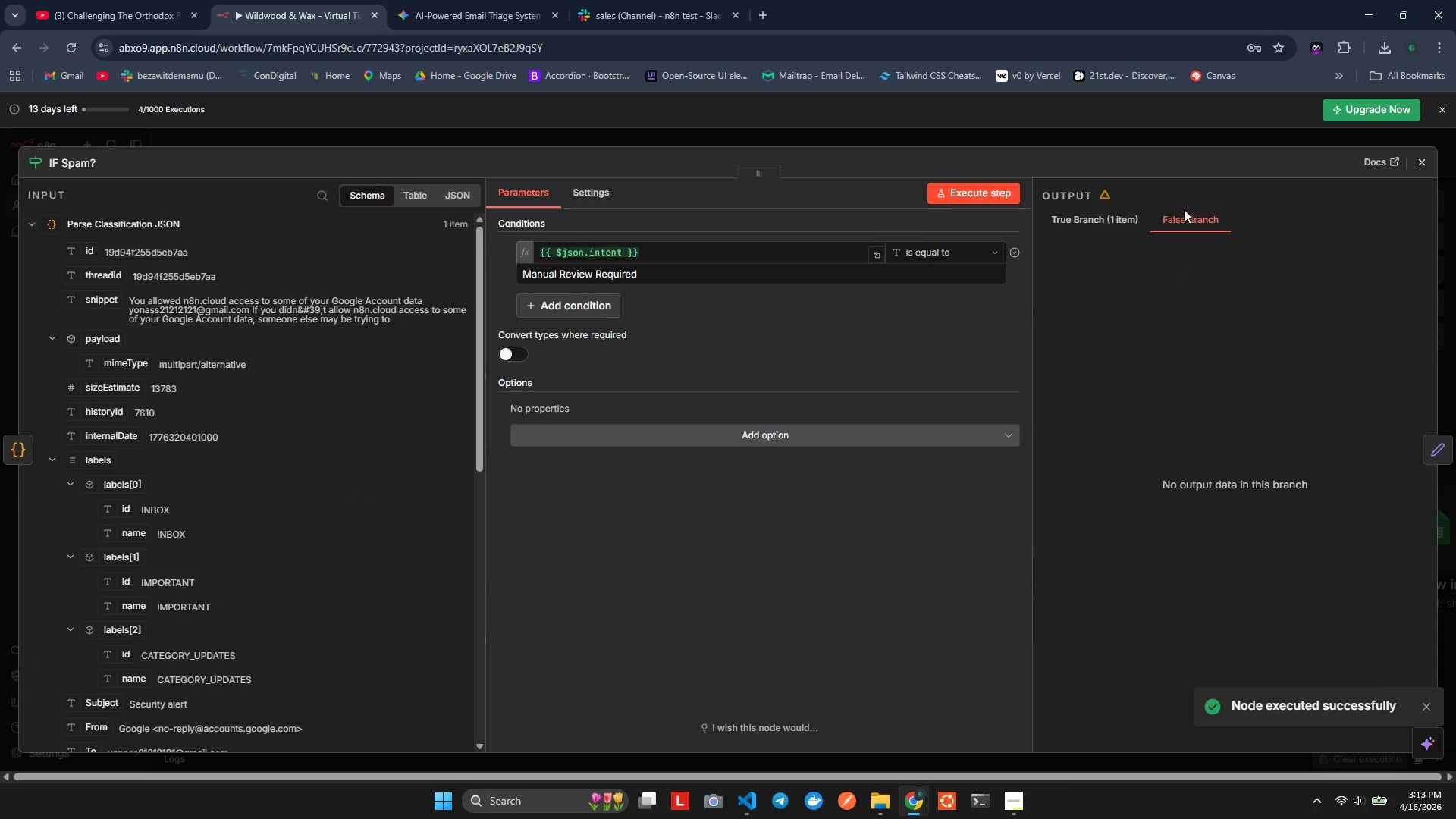 
left_click([1141, 218])
 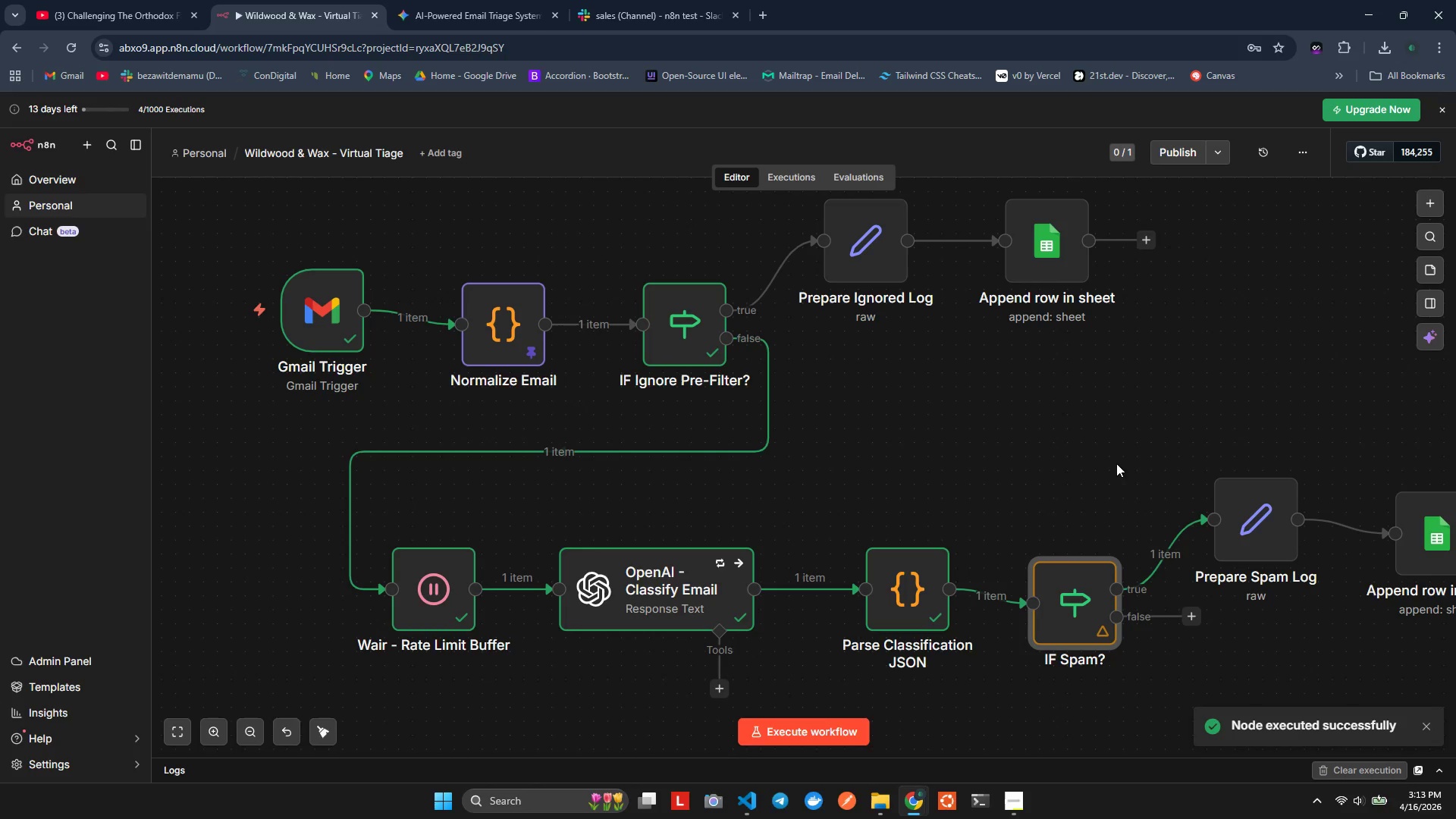 
hold_key(key=ShiftLeft, duration=1.09)
scroll: coordinate [1059, 460], scroll_direction: down, amount: 9.0
 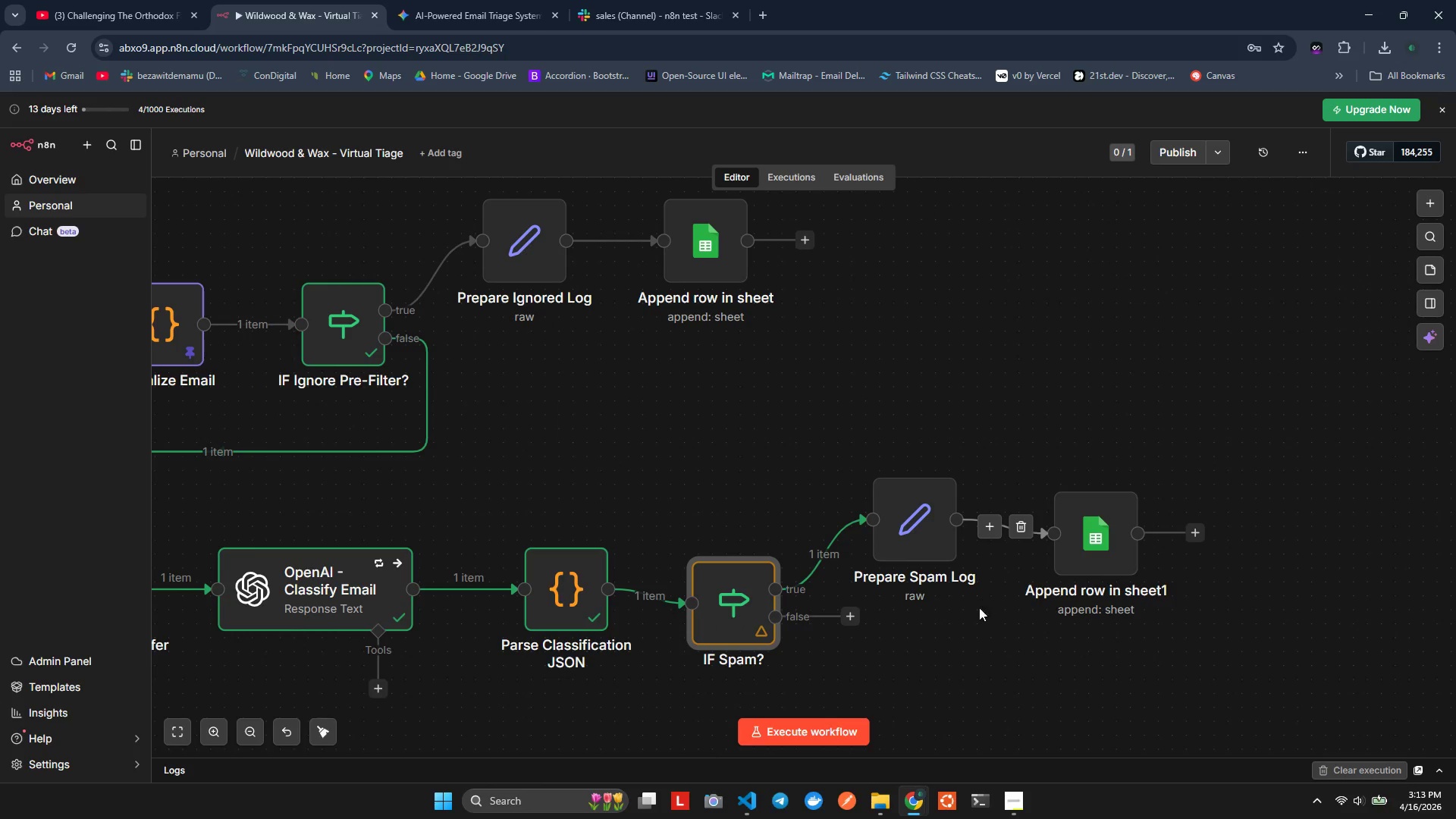 
mouse_move([924, 497])
 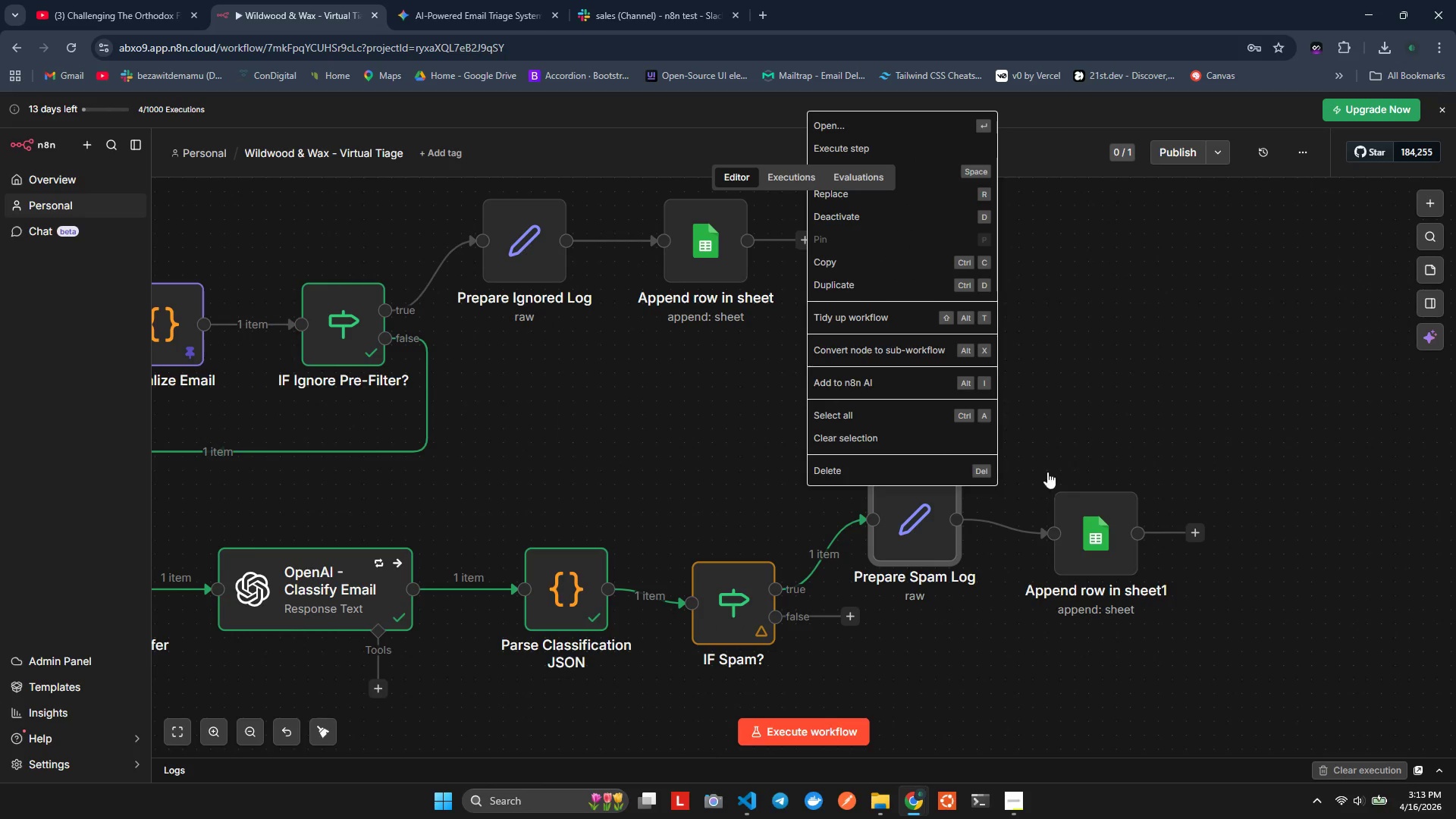 
left_click([1053, 453])
 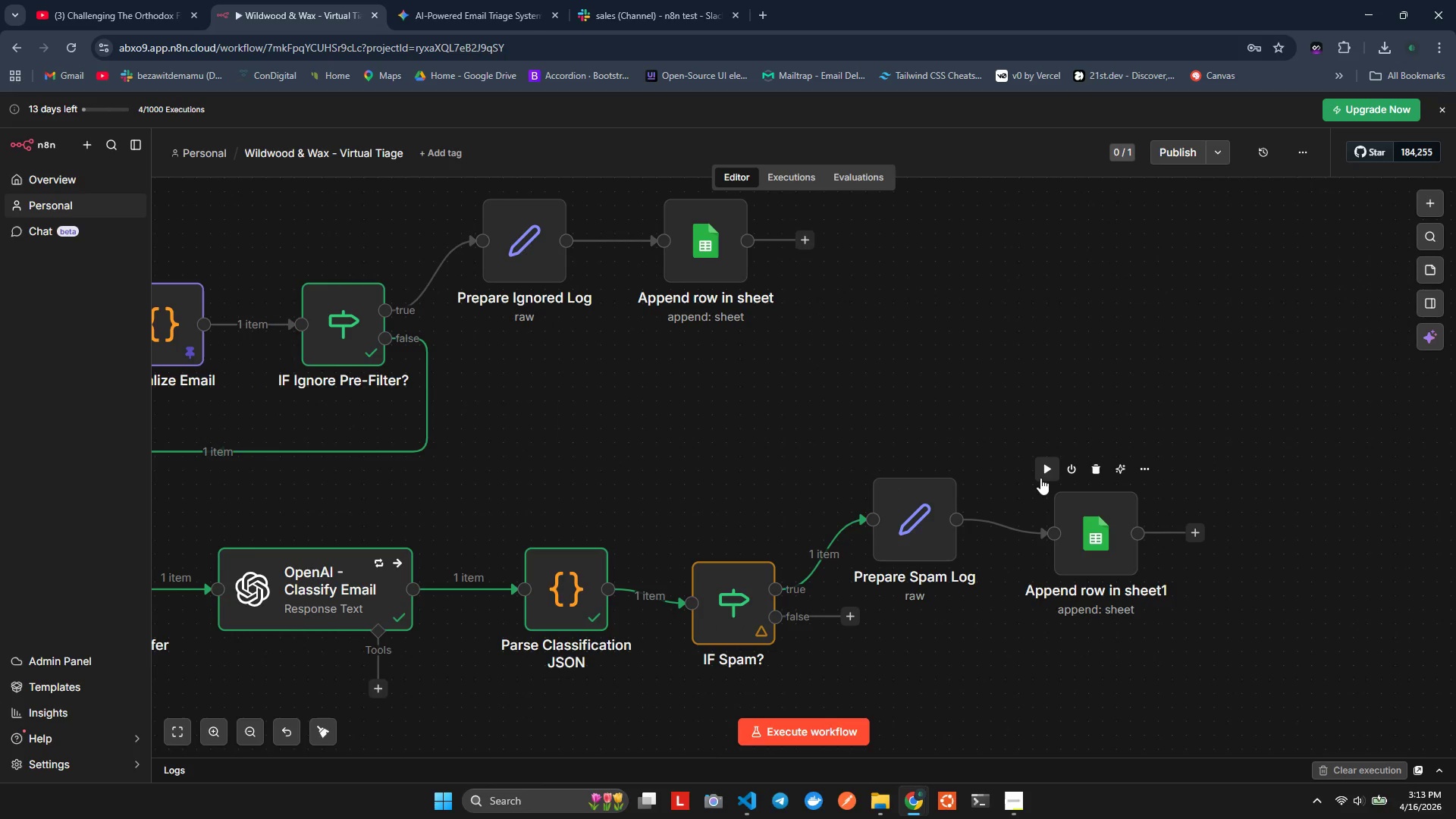 
left_click([1048, 473])
 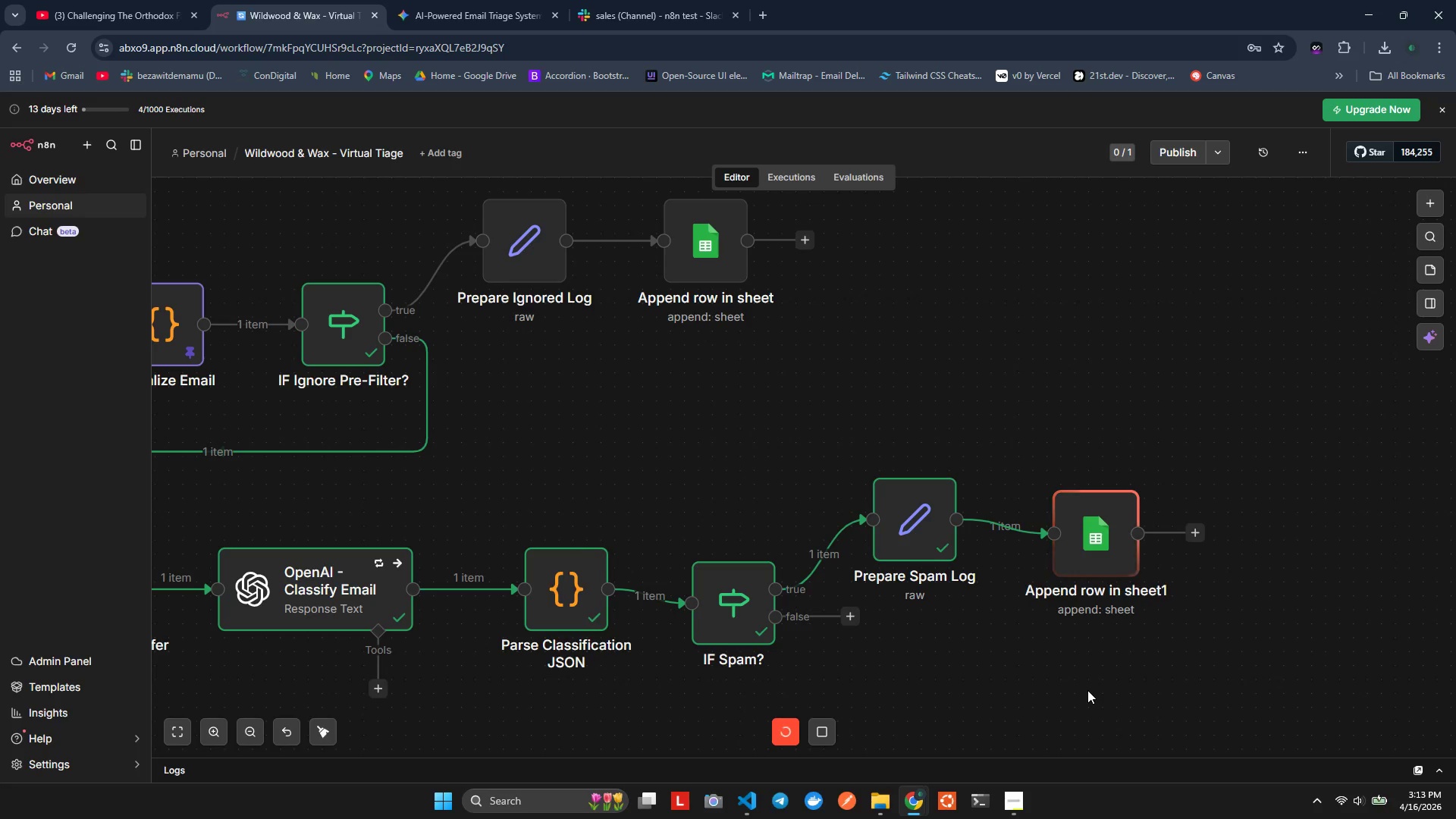 
wait(5.09)
 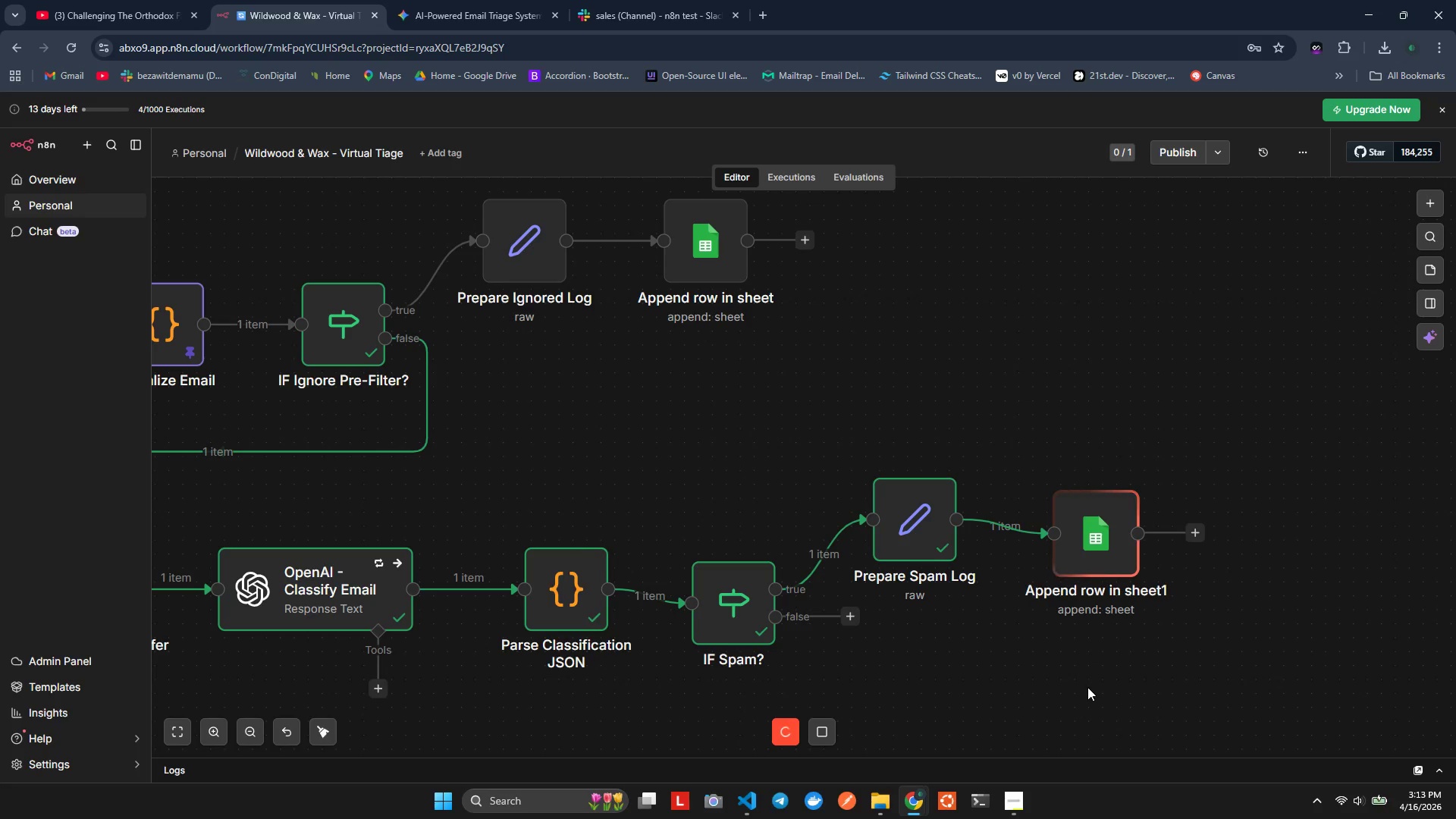 
hold_key(key=ShiftLeft, duration=0.84)
scroll: coordinate [1108, 658], scroll_direction: down, amount: 3.0
 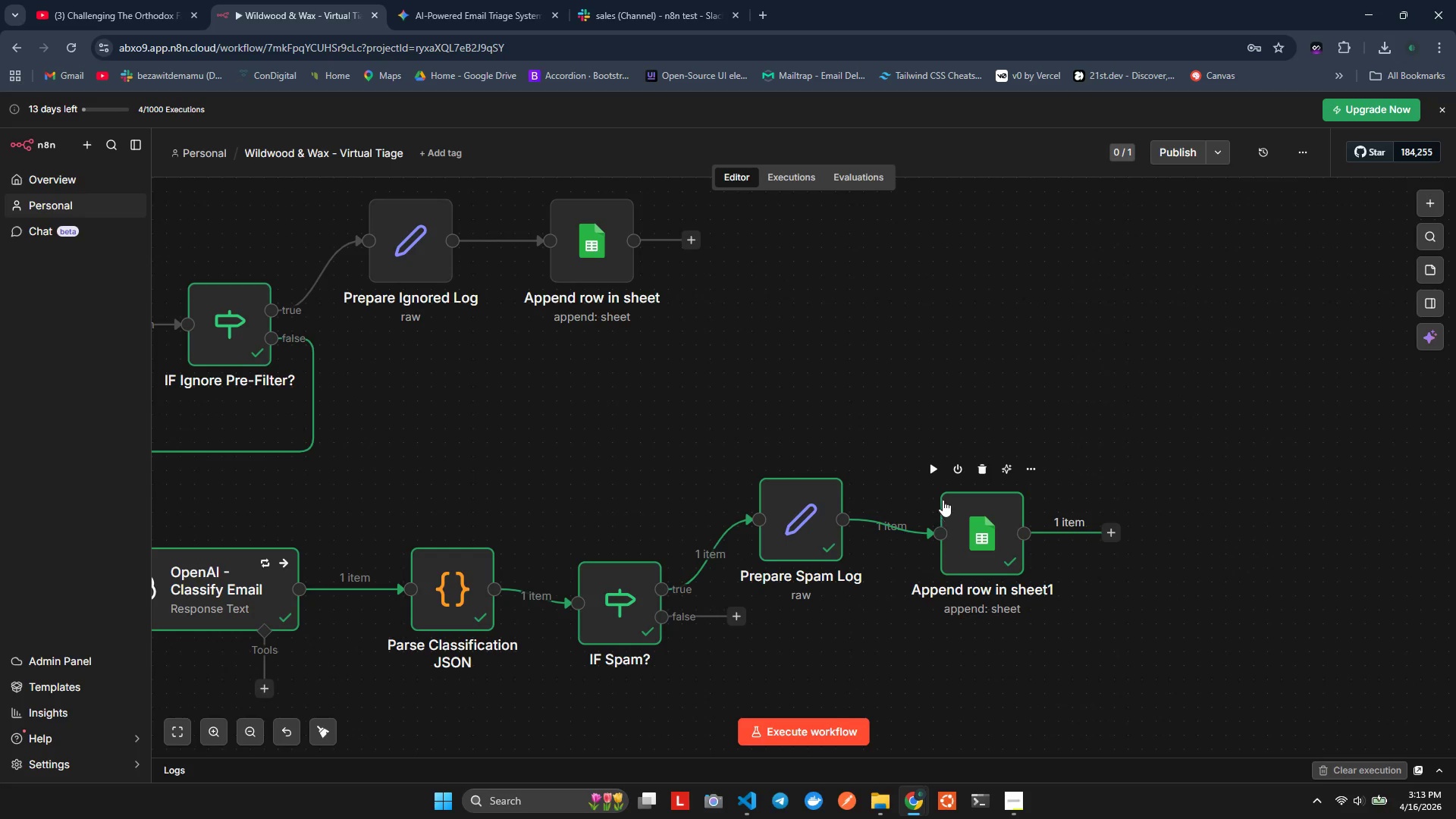 
key(Alt+Tab)
 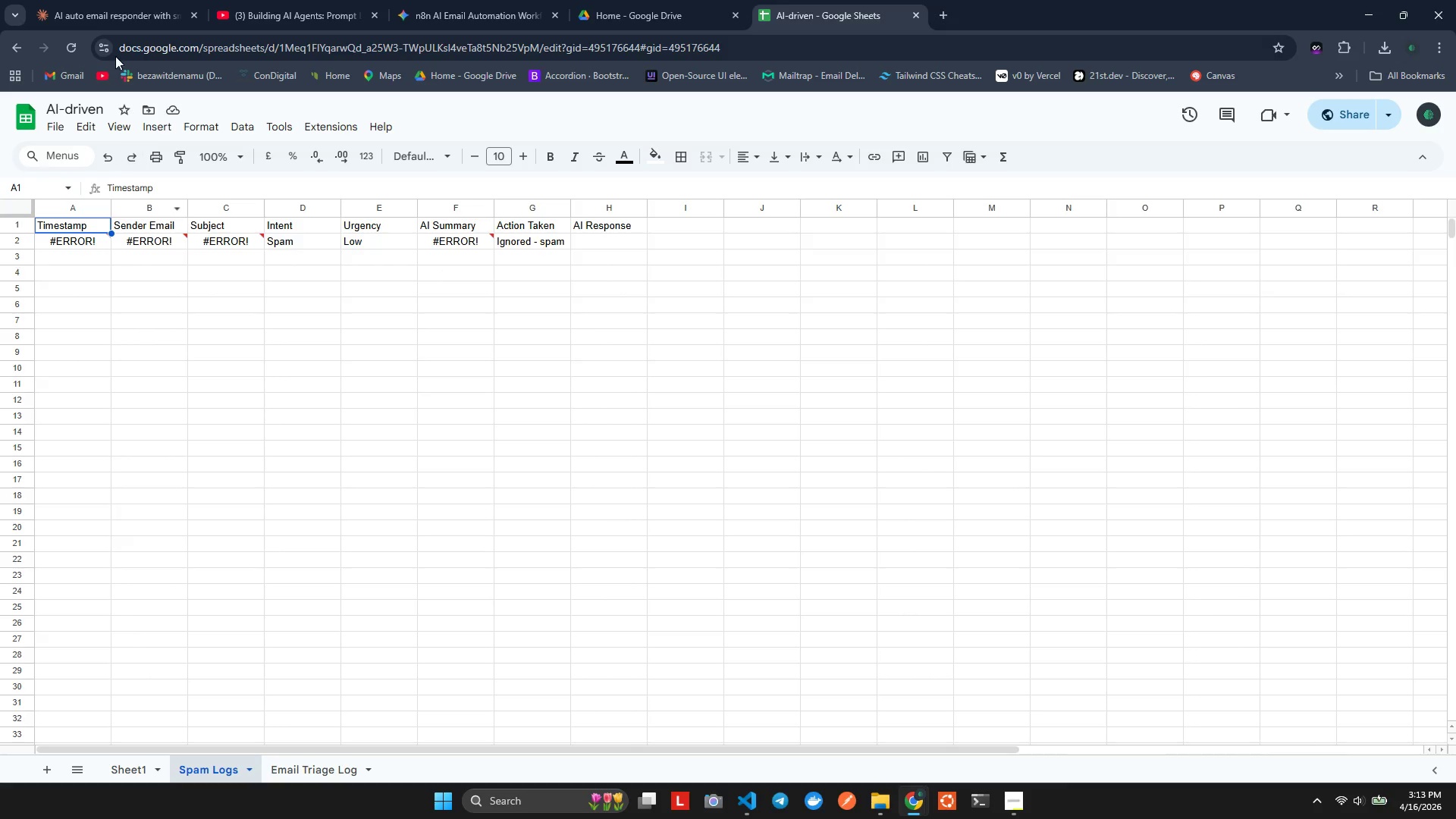 
key(Alt+Tab)
 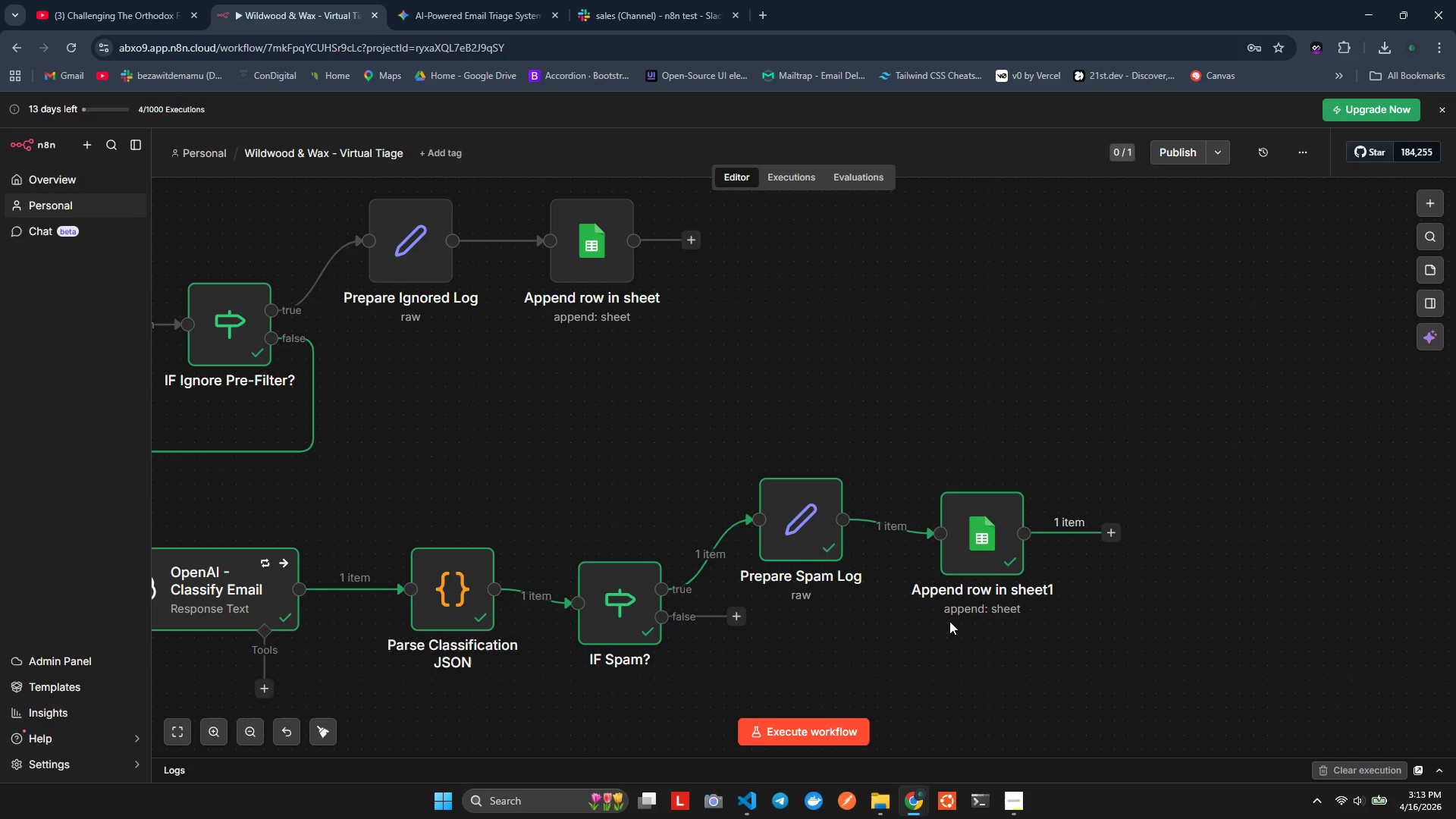 
hold_key(key=ShiftLeft, duration=0.47)
scroll: coordinate [982, 659], scroll_direction: down, amount: 3.0
 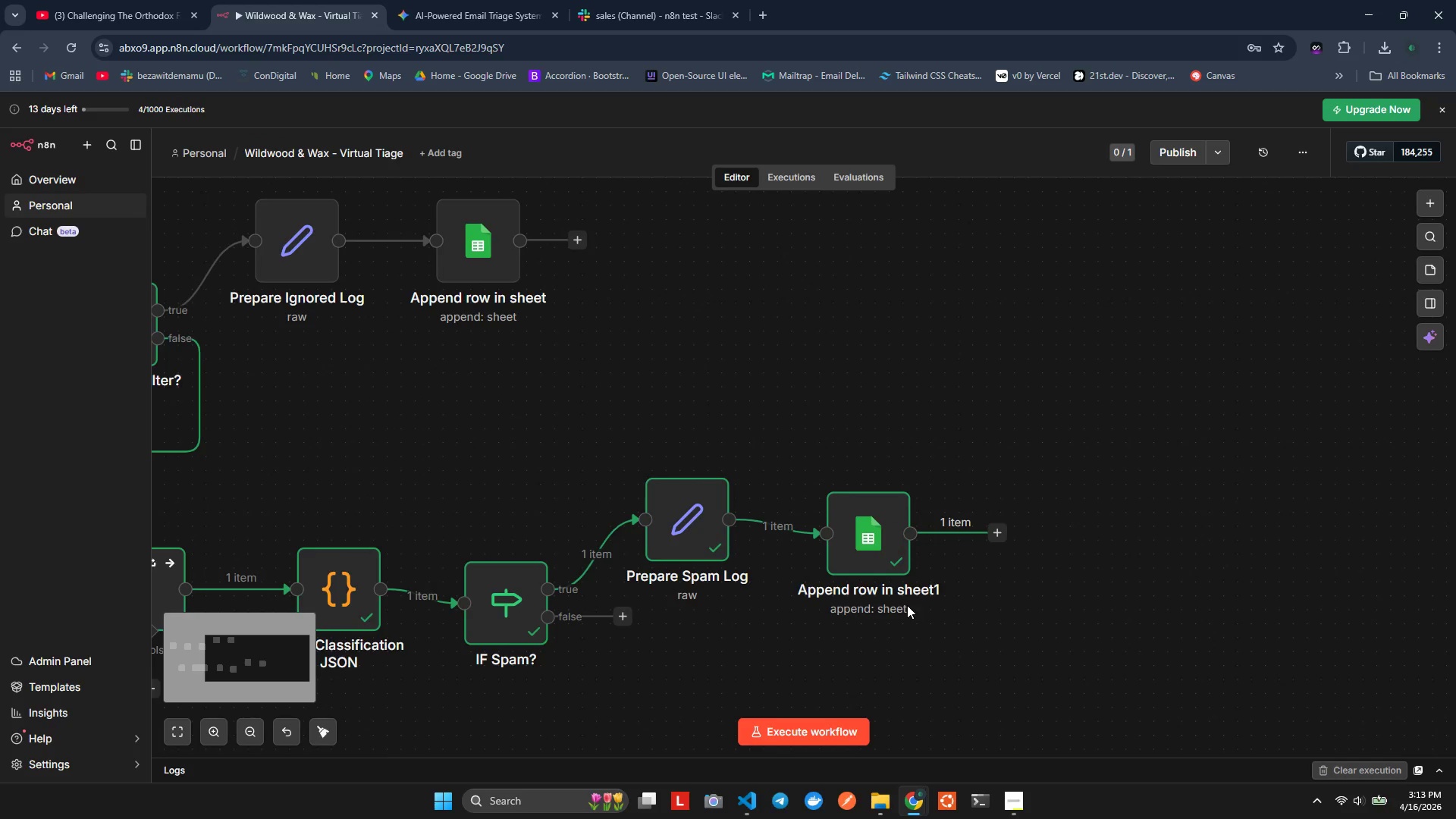 
key(Alt+Tab)
 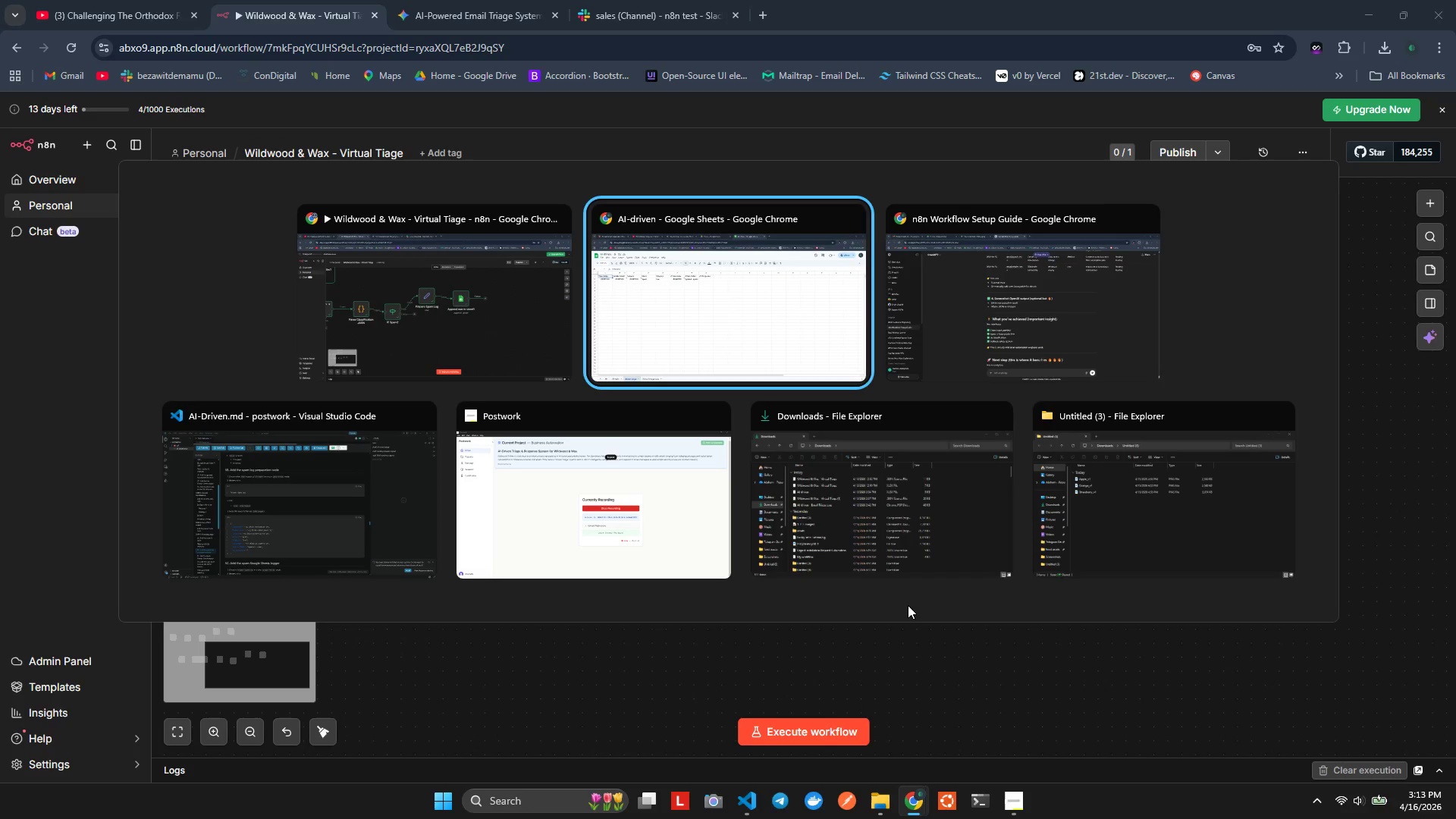 
scroll: coordinate [908, 605], scroll_direction: down, amount: 5.0
 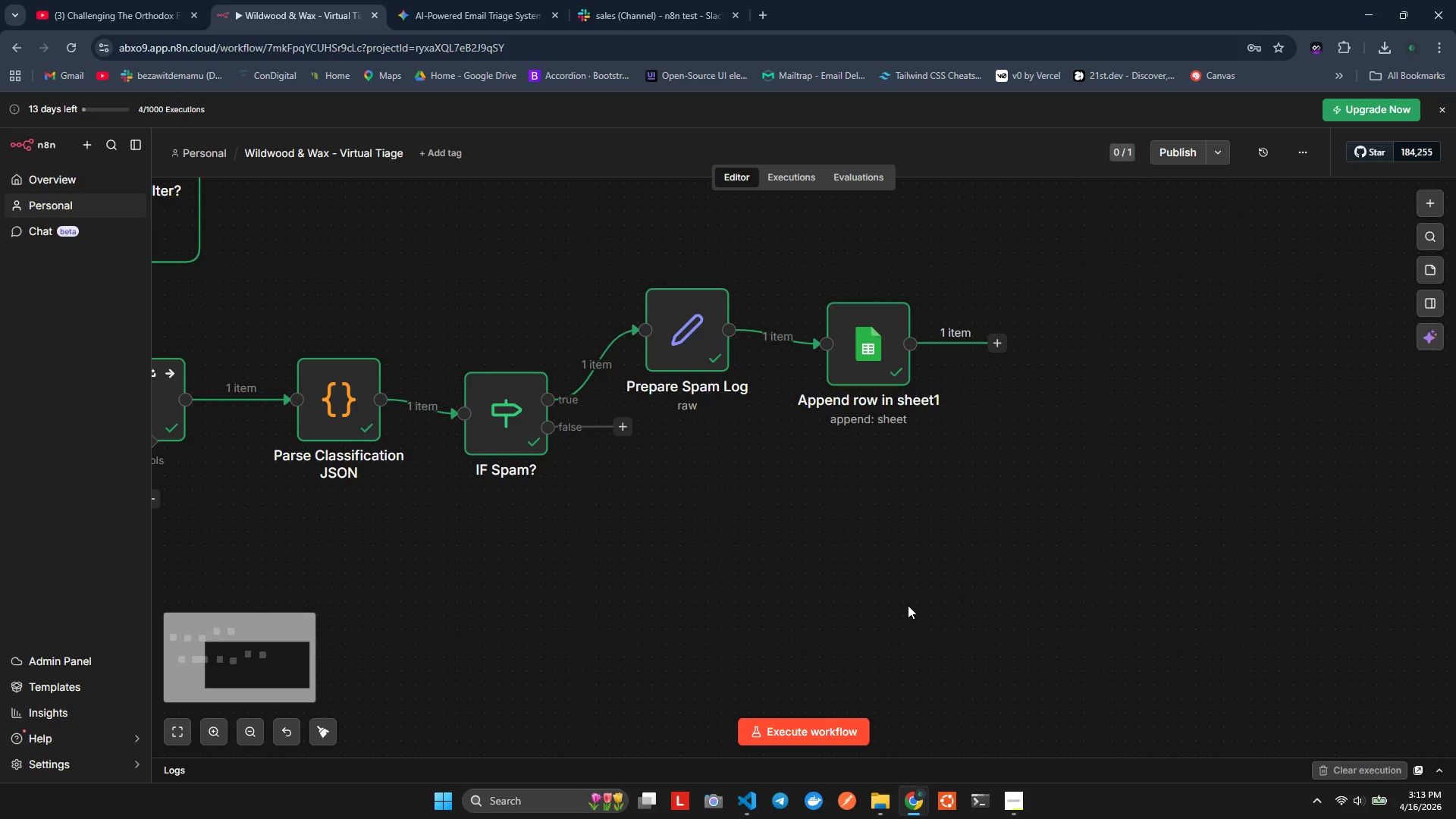 
key(Alt+Tab)
 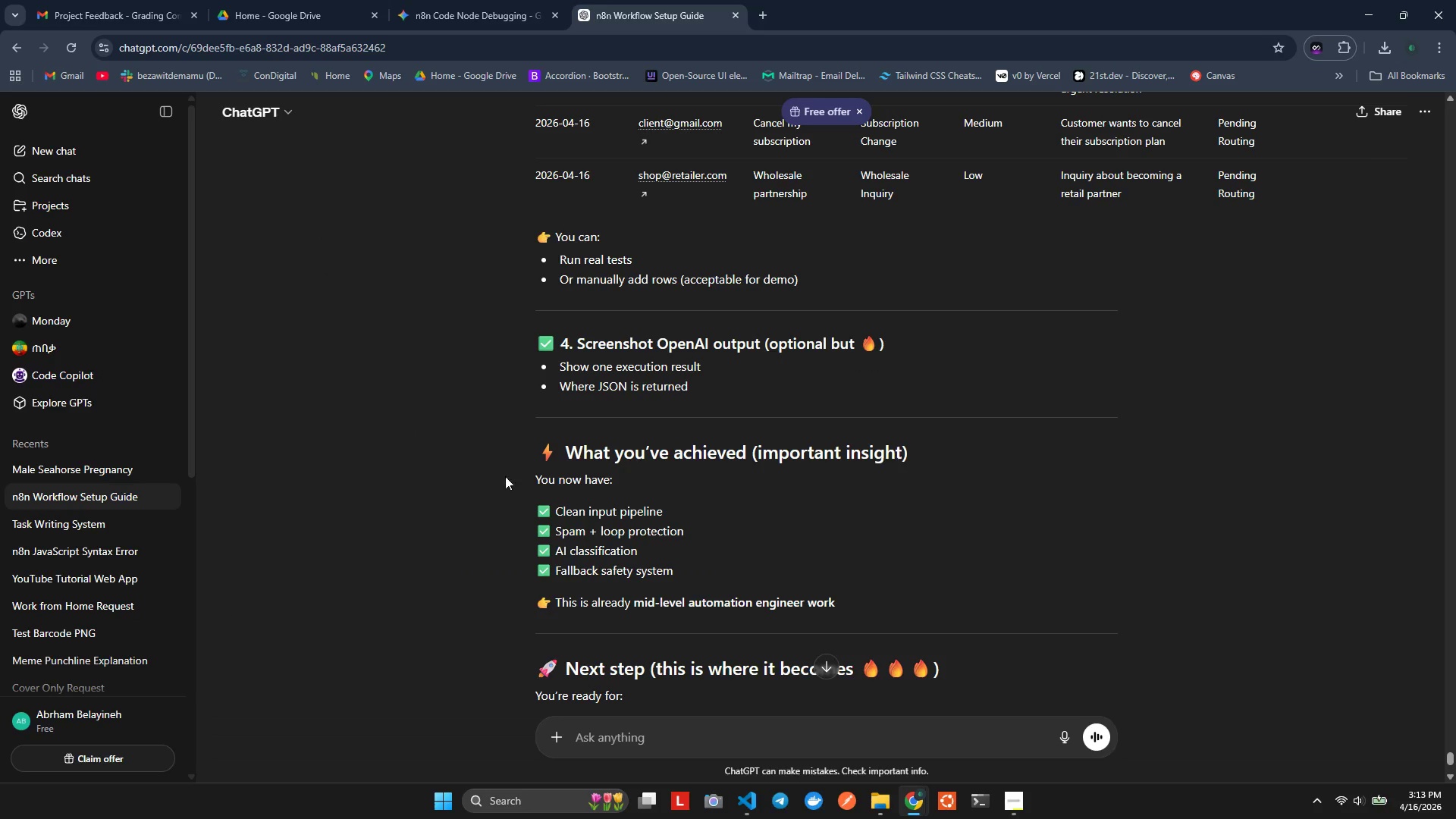 
scroll: coordinate [552, 475], scroll_direction: down, amount: 3.0
 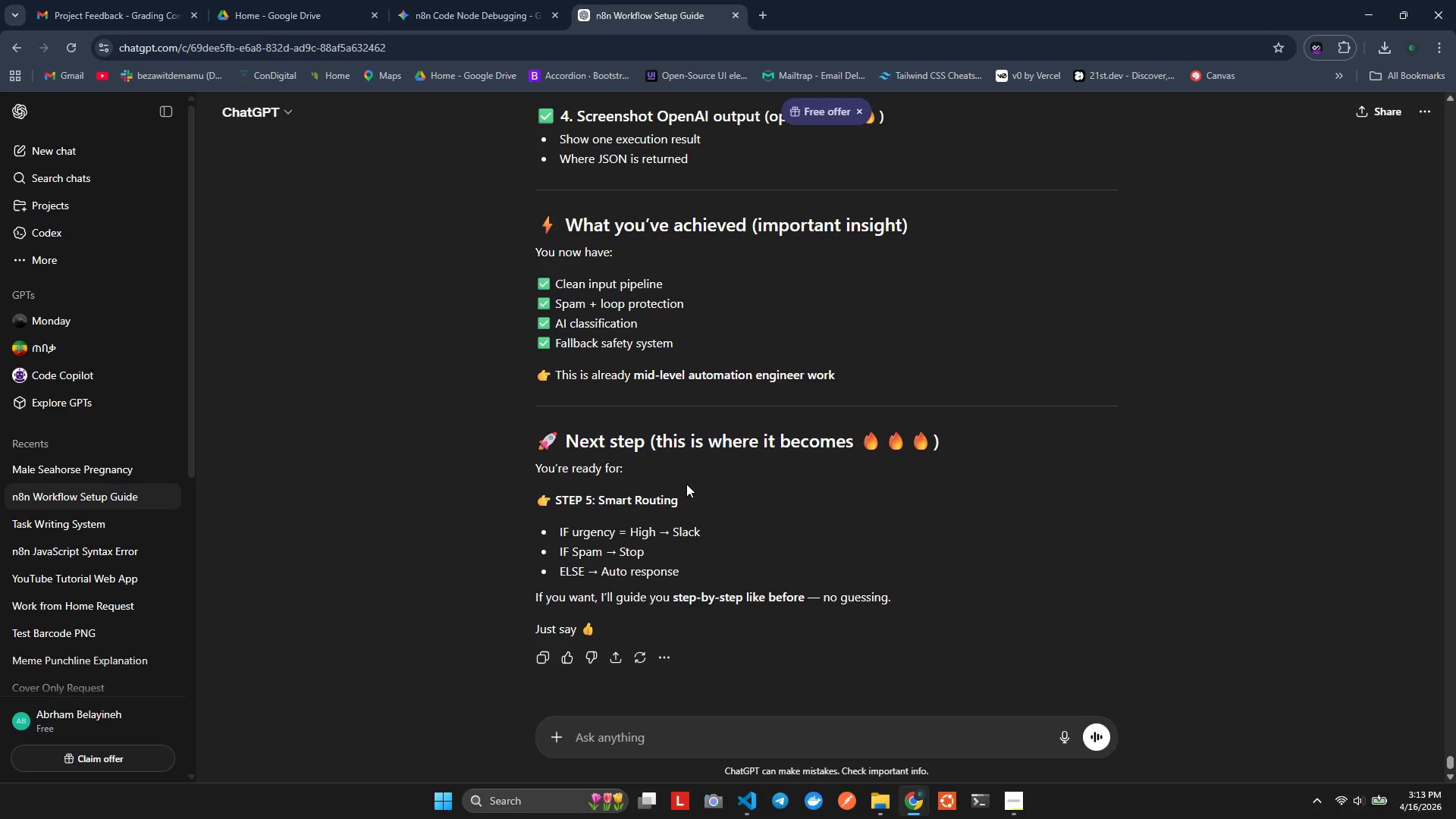 
scroll: coordinate [719, 469], scroll_direction: up, amount: 7.0
 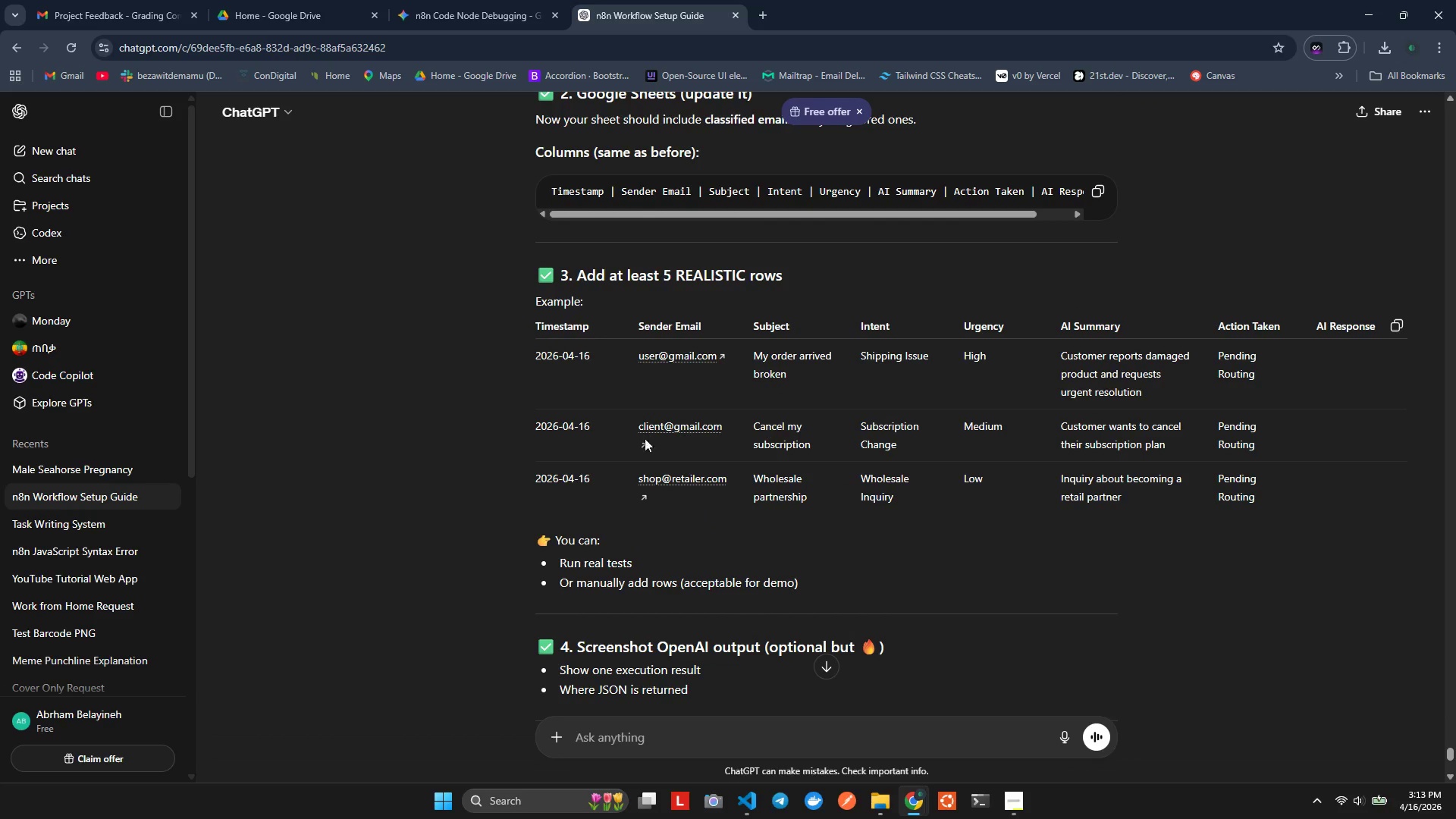 
scroll: coordinate [695, 456], scroll_direction: down, amount: 3.0
 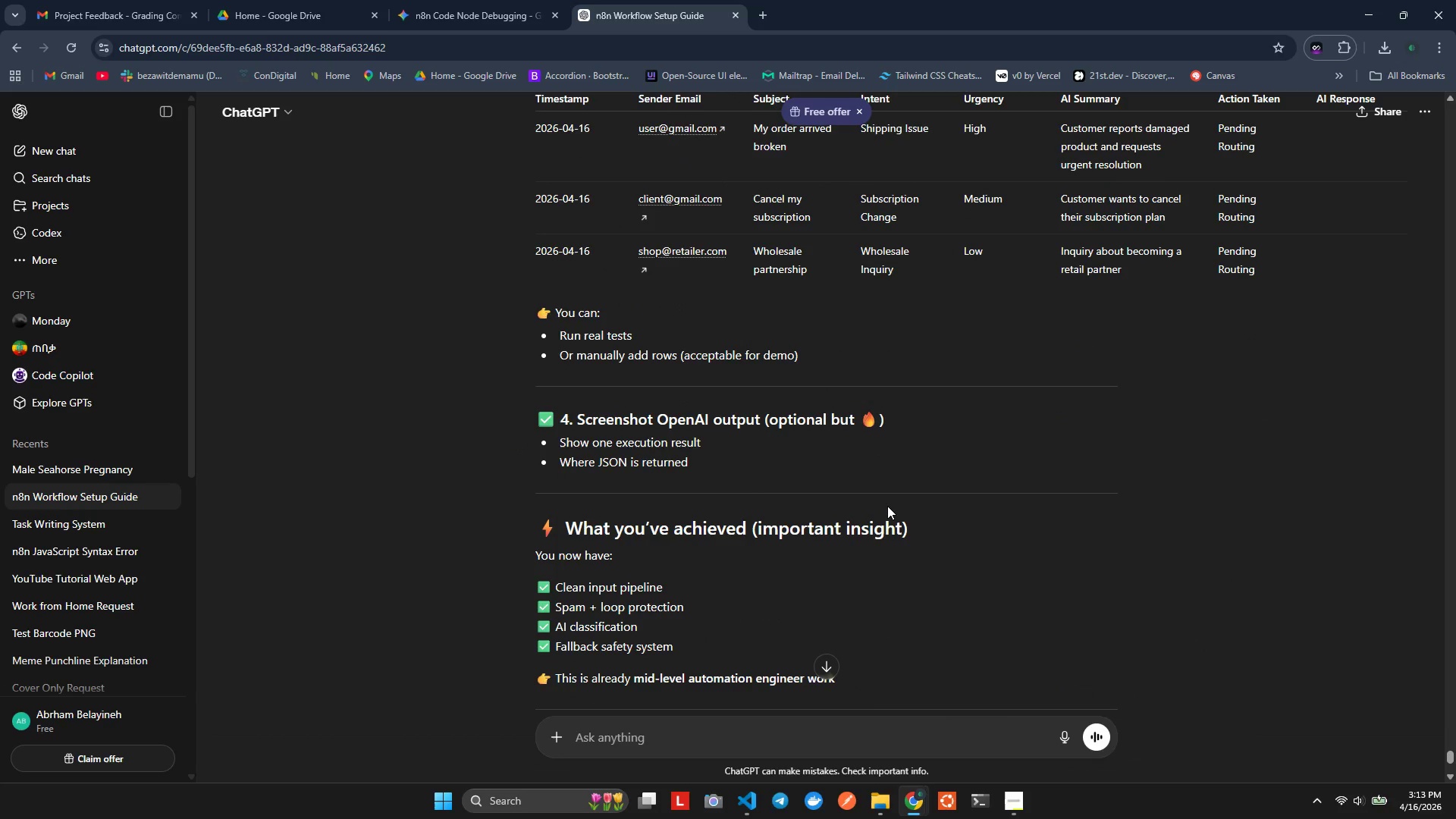 
wait(6.34)
 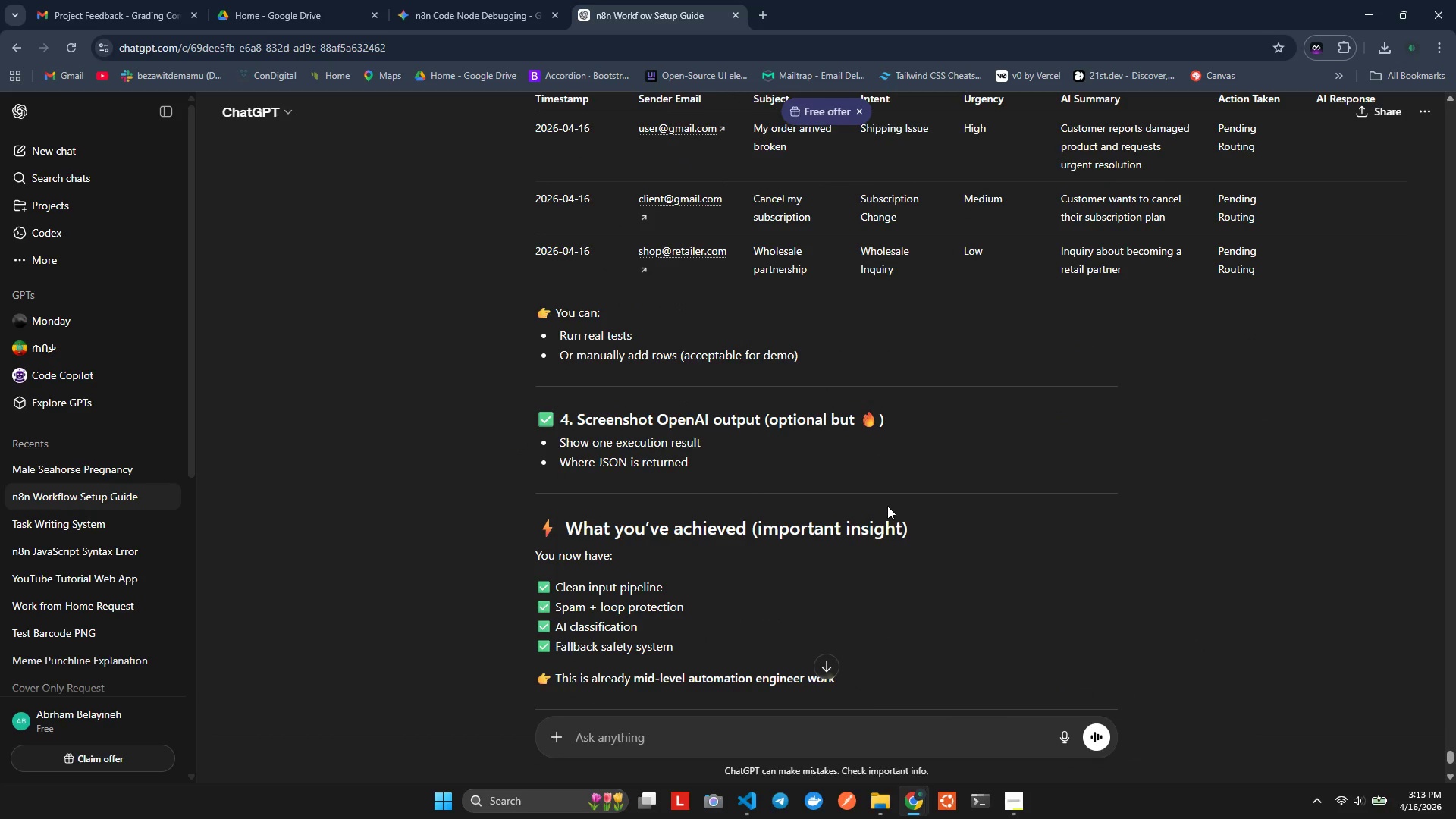 
key(Alt+Tab)
 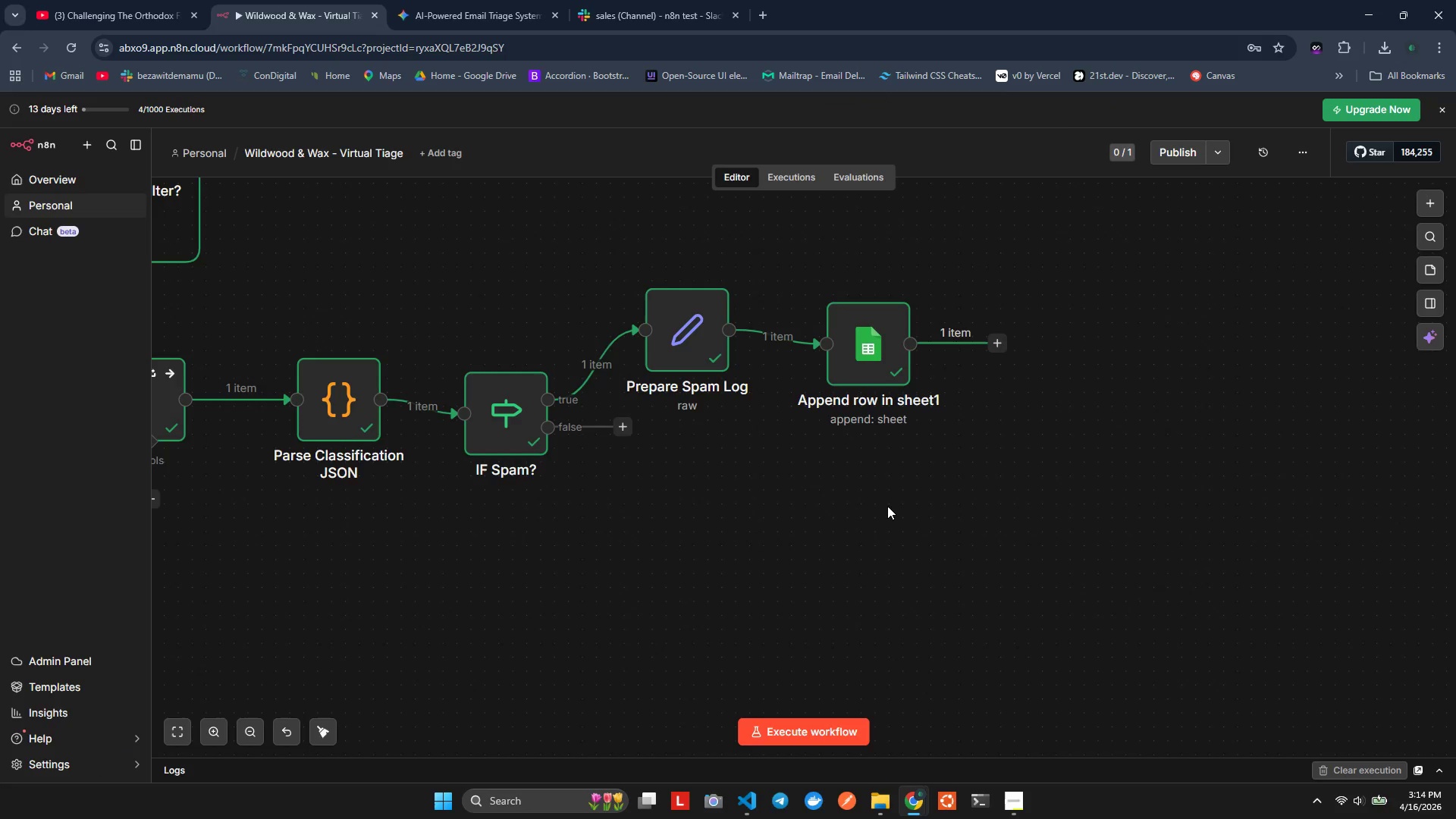 
key(Alt+AltLeft)
 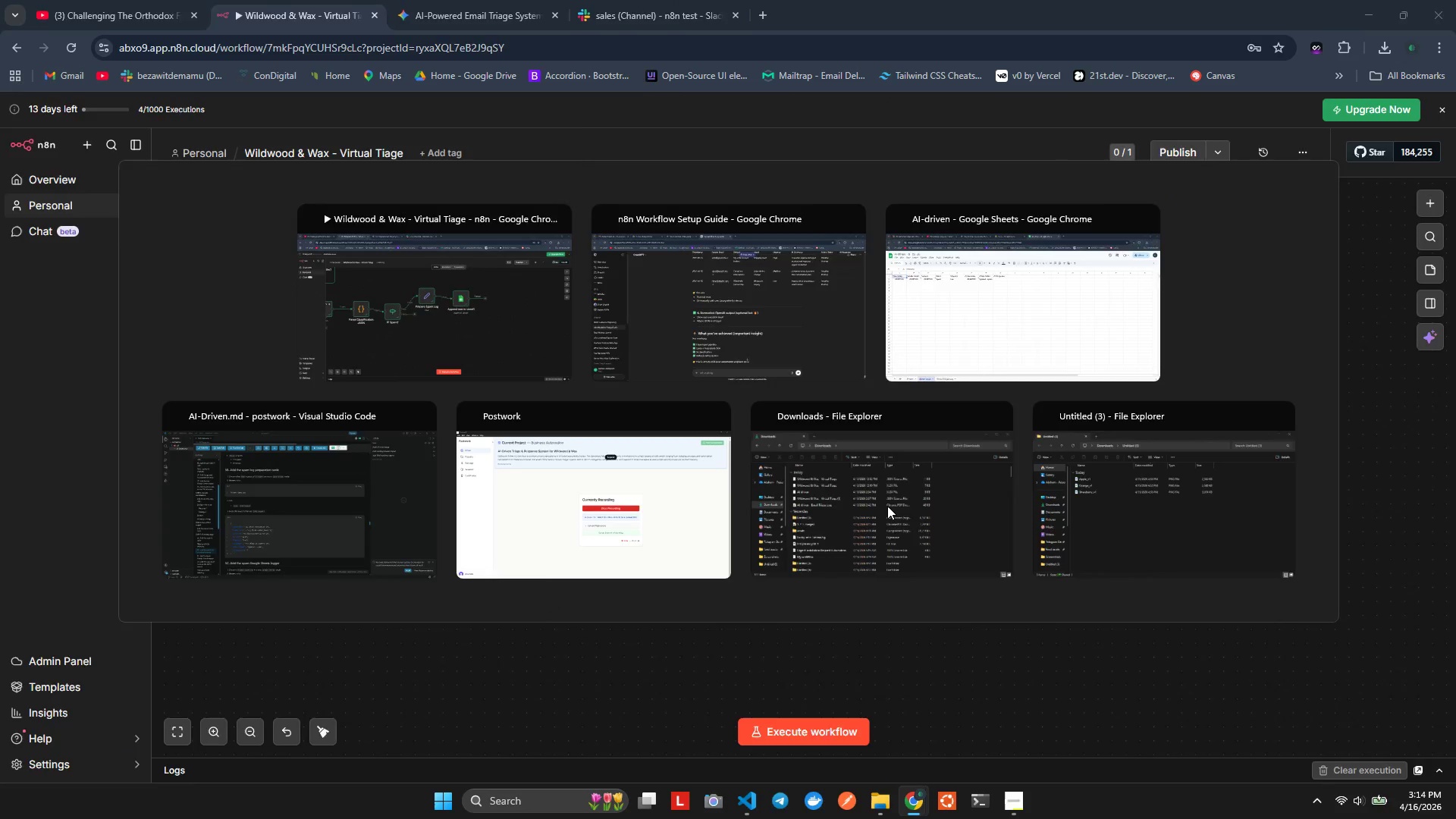 
key(Alt+AltLeft)
 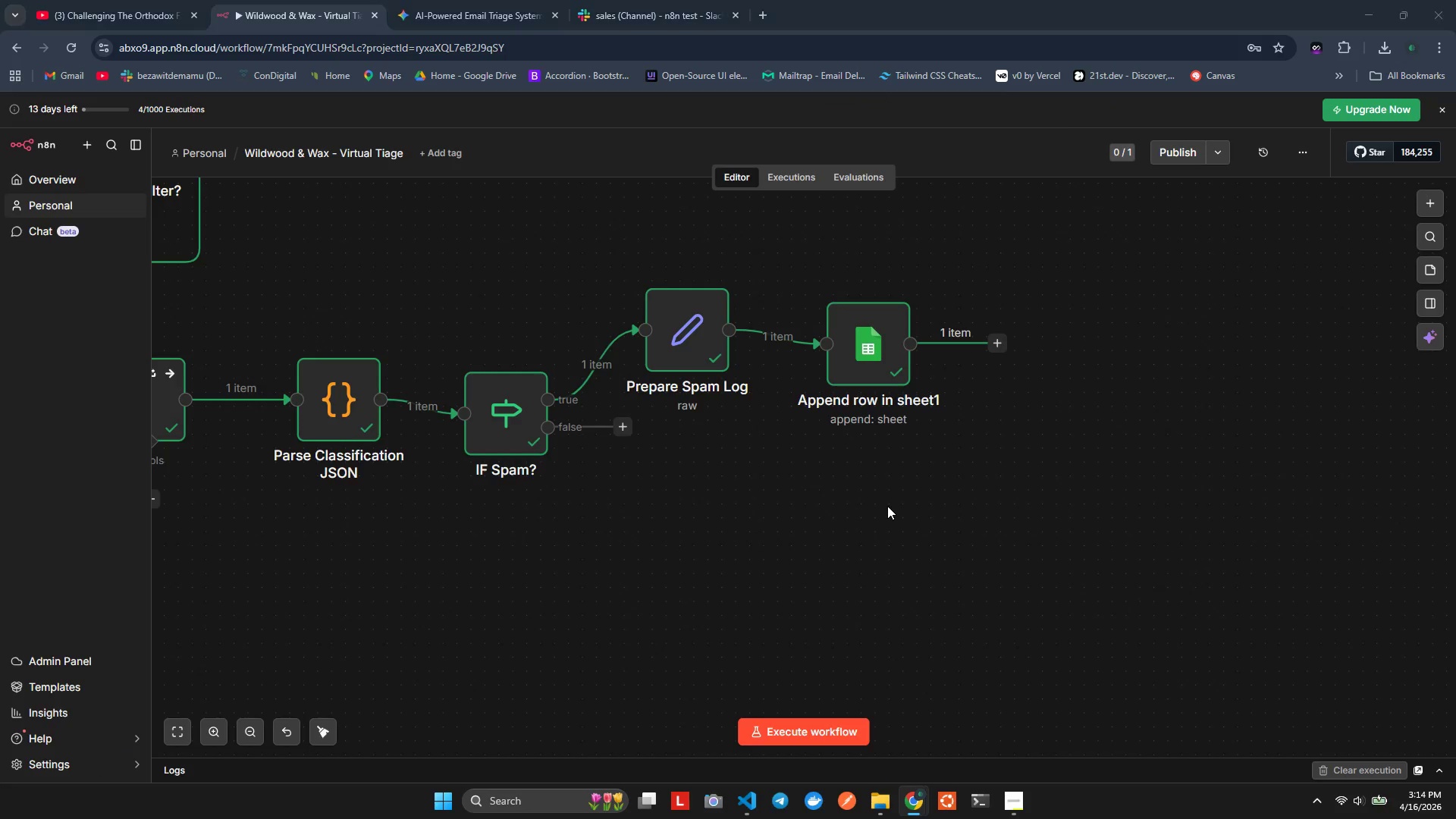 
key(Alt+Tab)
 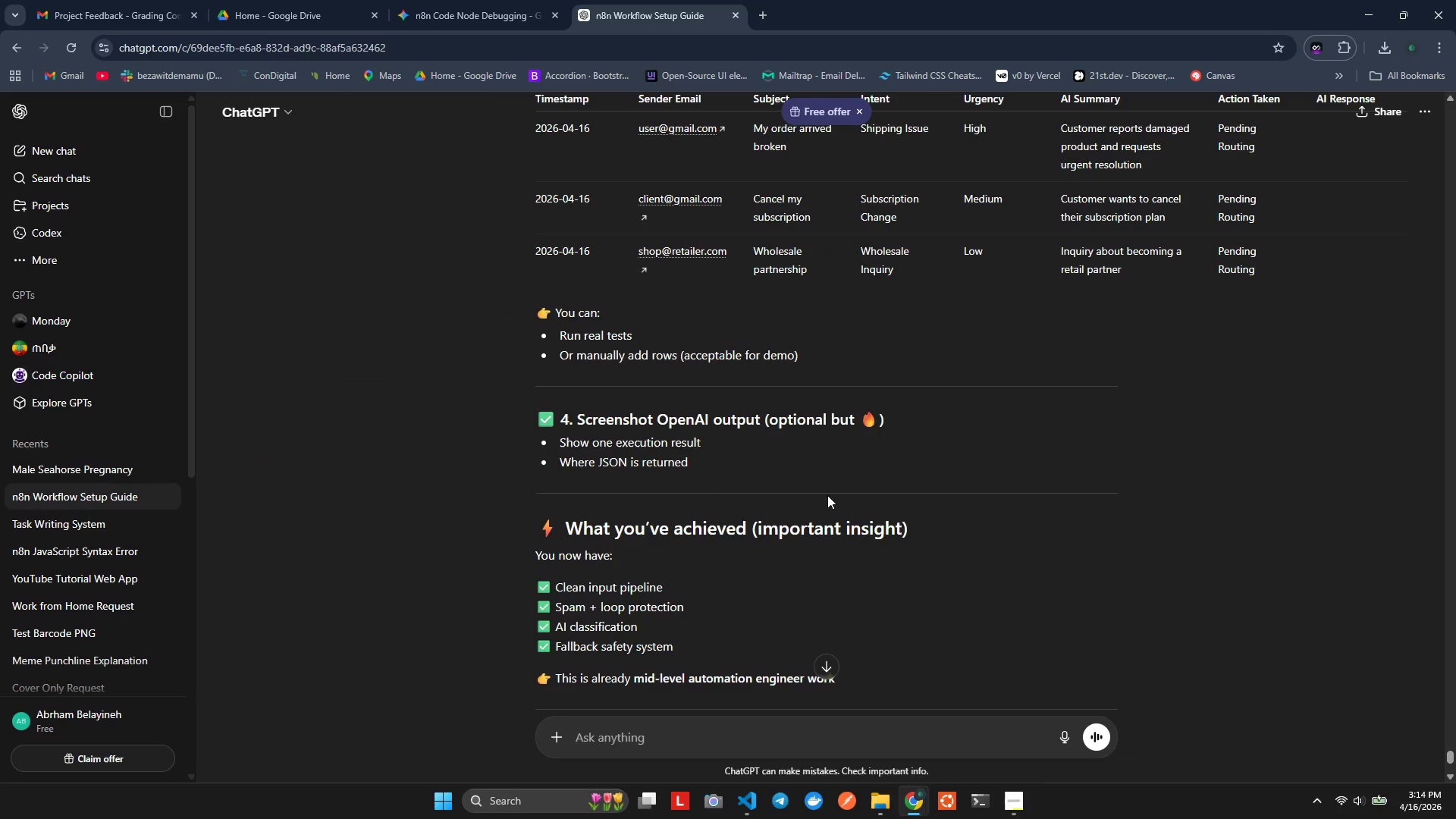 
key(Alt+AltLeft)
 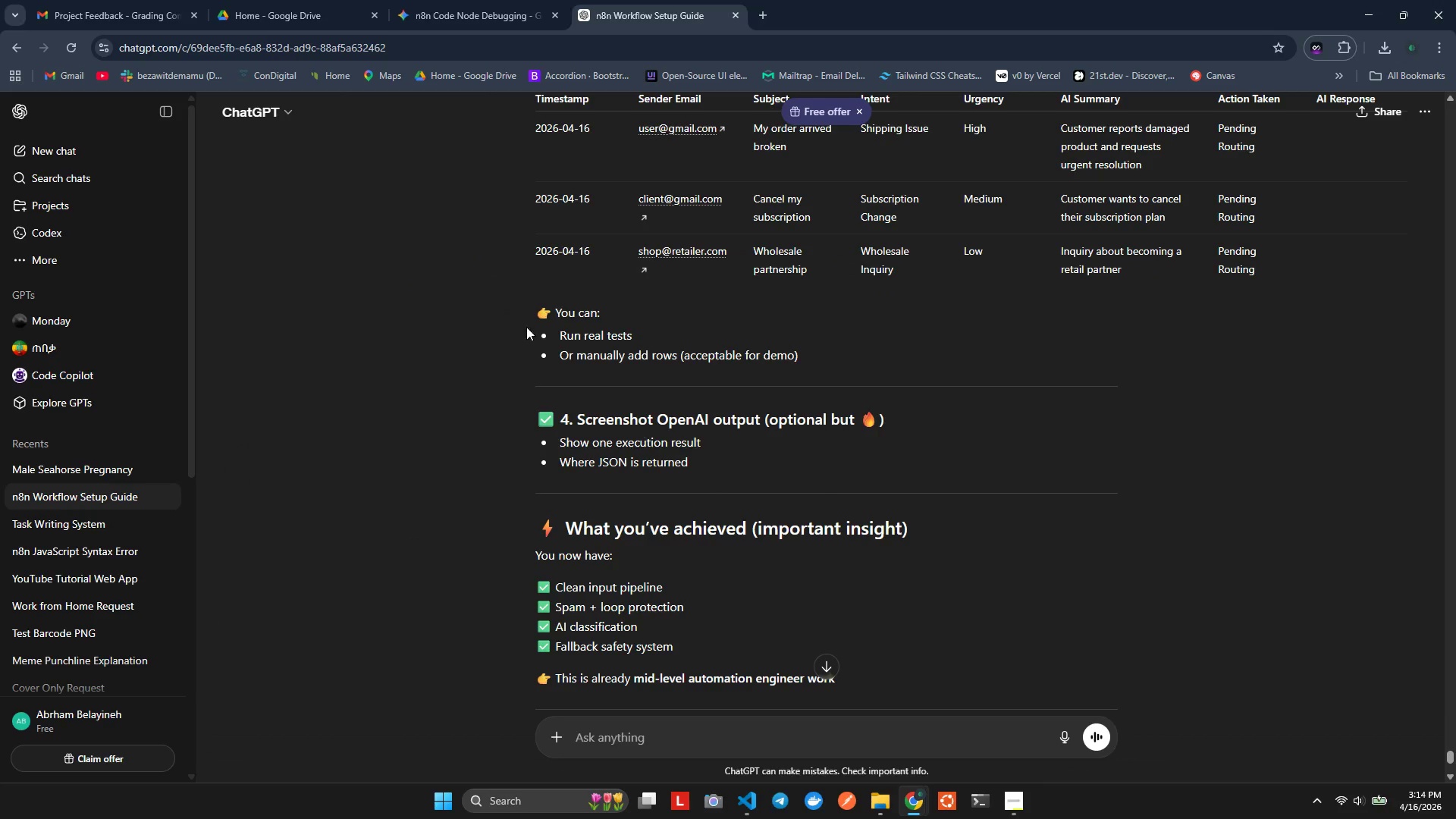 
key(Alt+Tab)
 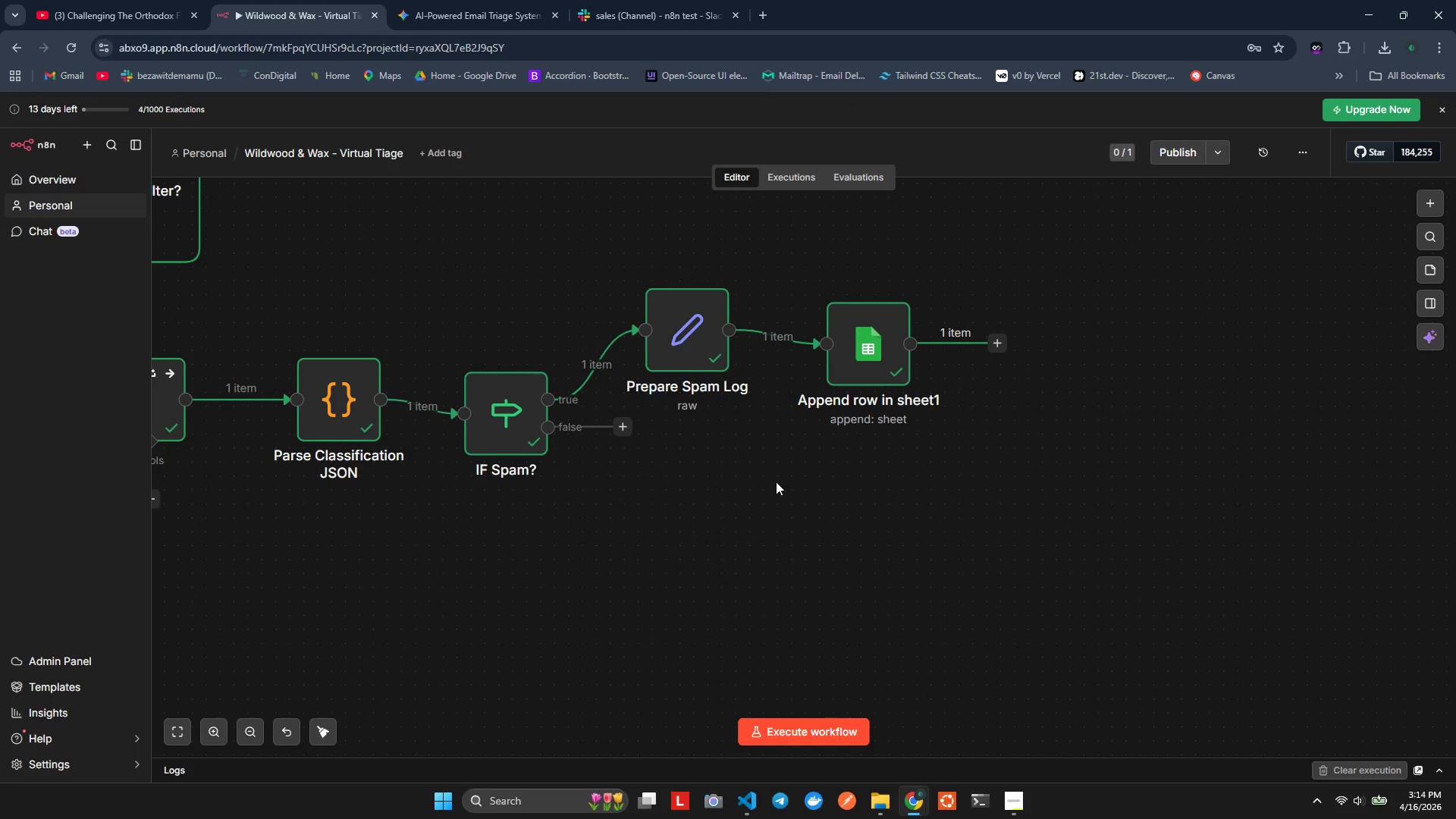 
hold_key(key=ShiftLeft, duration=0.94)
hold_key(key=ControlLeft, duration=1.25)
scroll: coordinate [821, 495], scroll_direction: down, amount: 7.0
 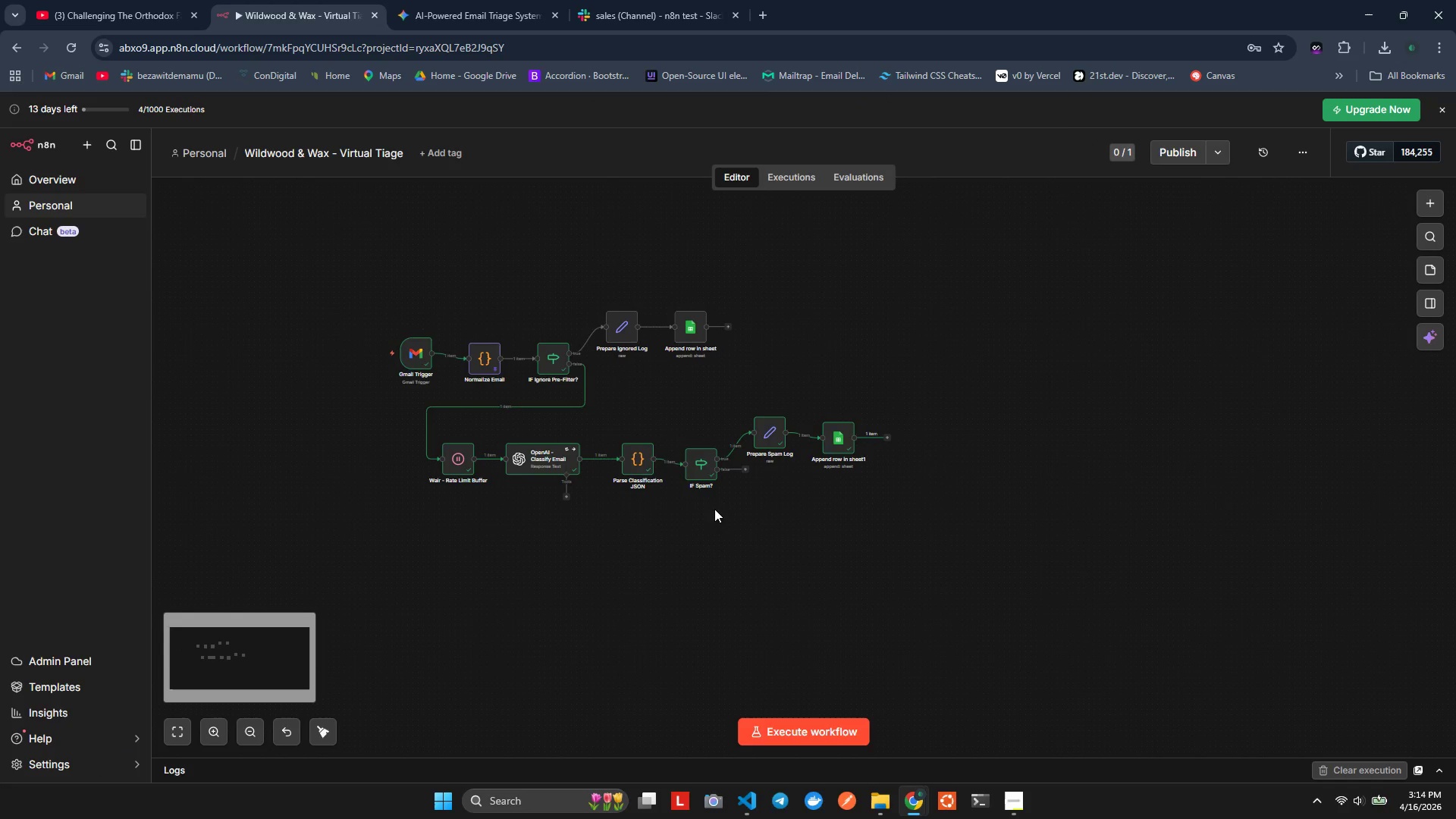 
hold_key(key=ControlLeft, duration=0.61)
scroll: coordinate [652, 514], scroll_direction: up, amount: 2.0
 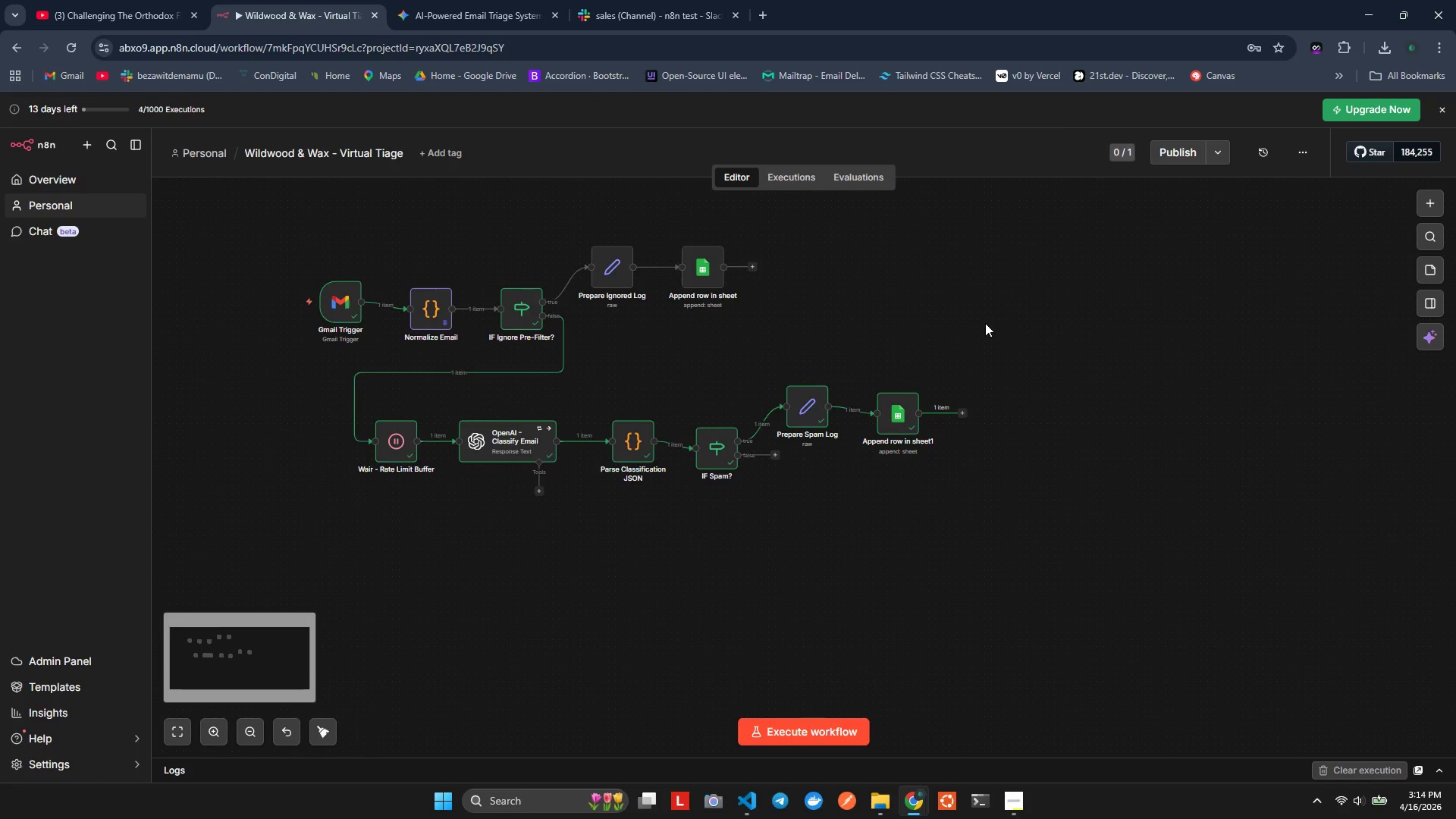 
hold_key(key=ControlLeft, duration=1.45)
 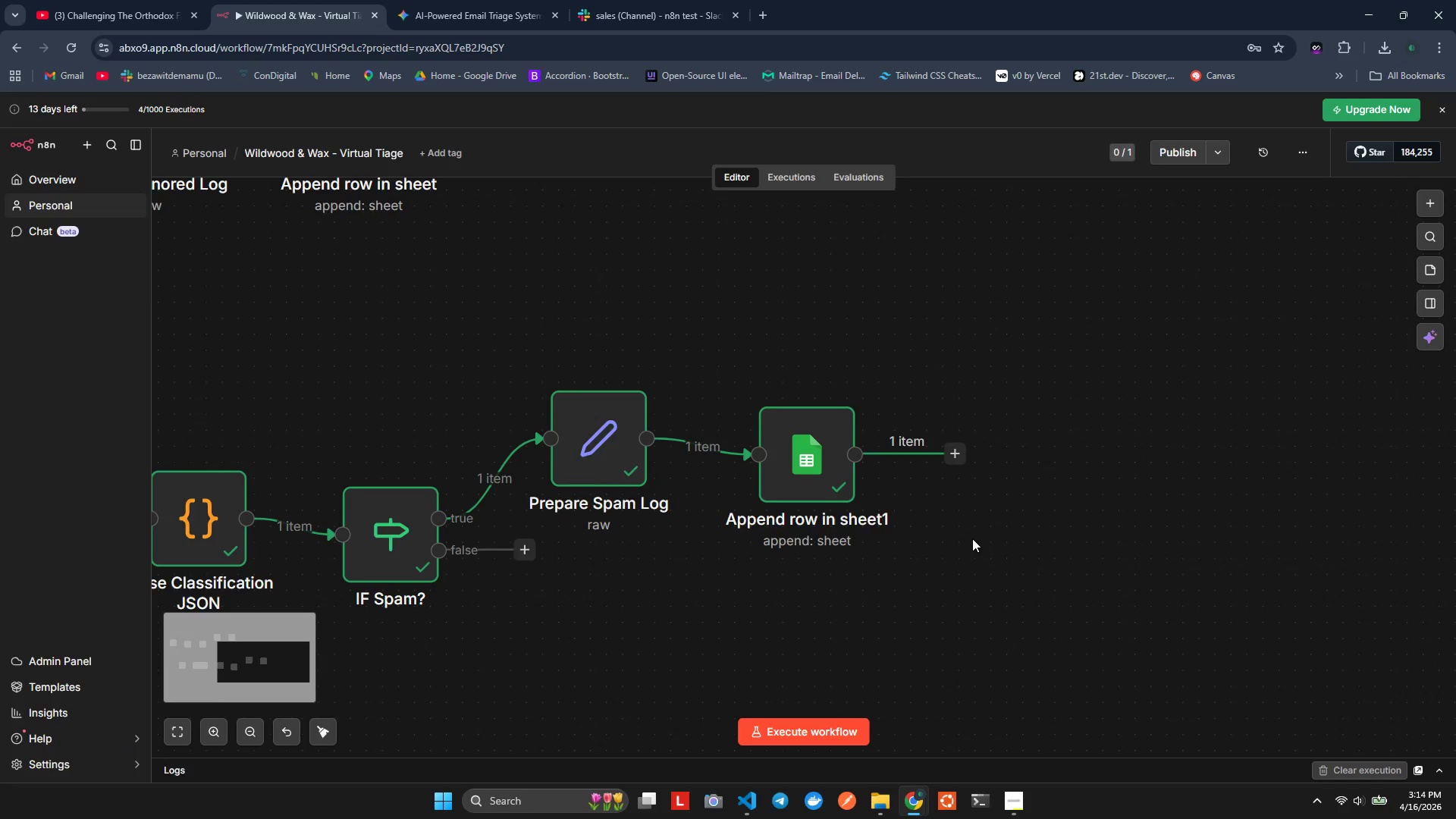 
scroll: coordinate [867, 549], scroll_direction: up, amount: 8.0
 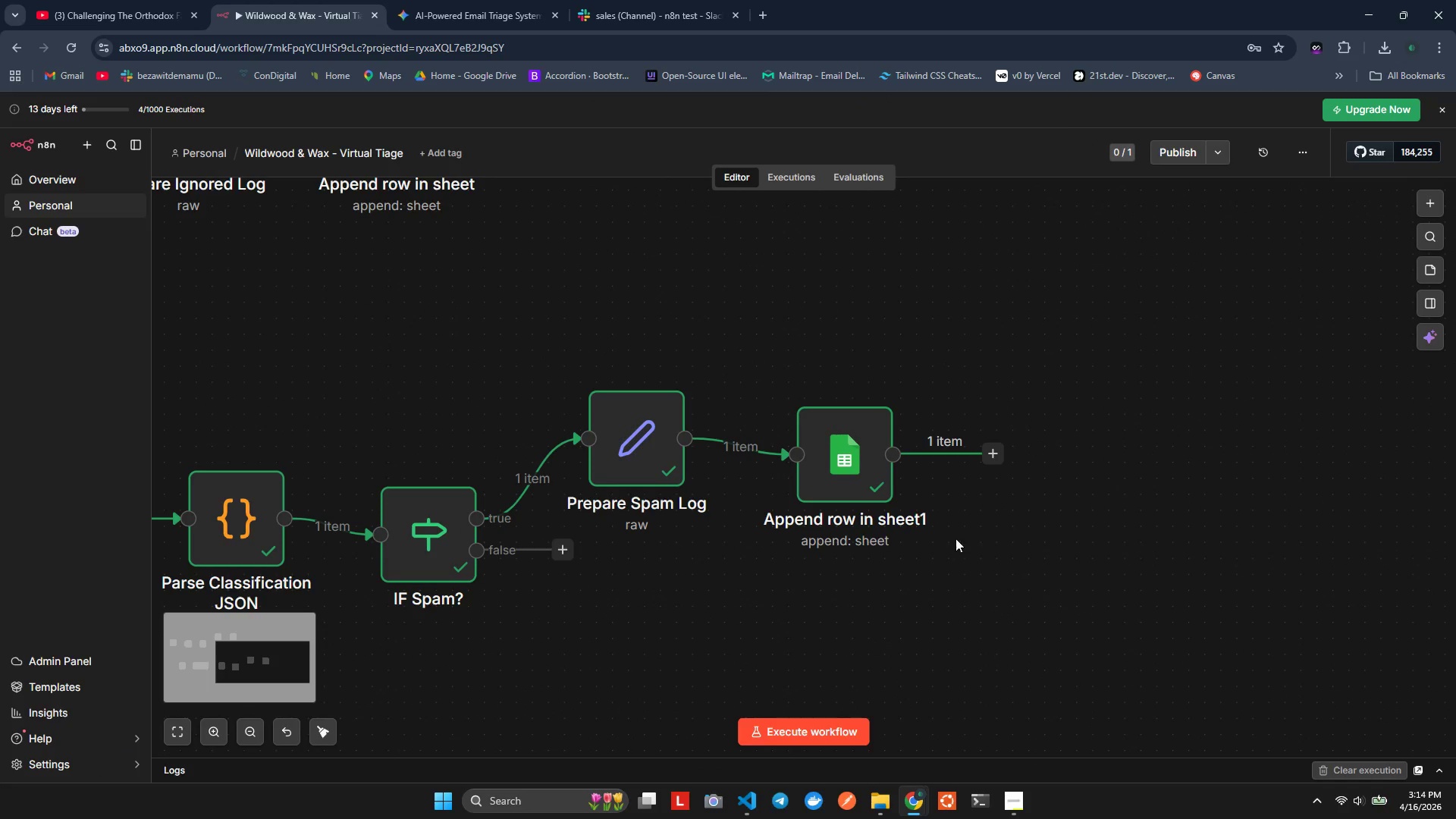 
hold_key(key=ShiftLeft, duration=0.83)
scroll: coordinate [972, 538], scroll_direction: down, amount: 3.0
 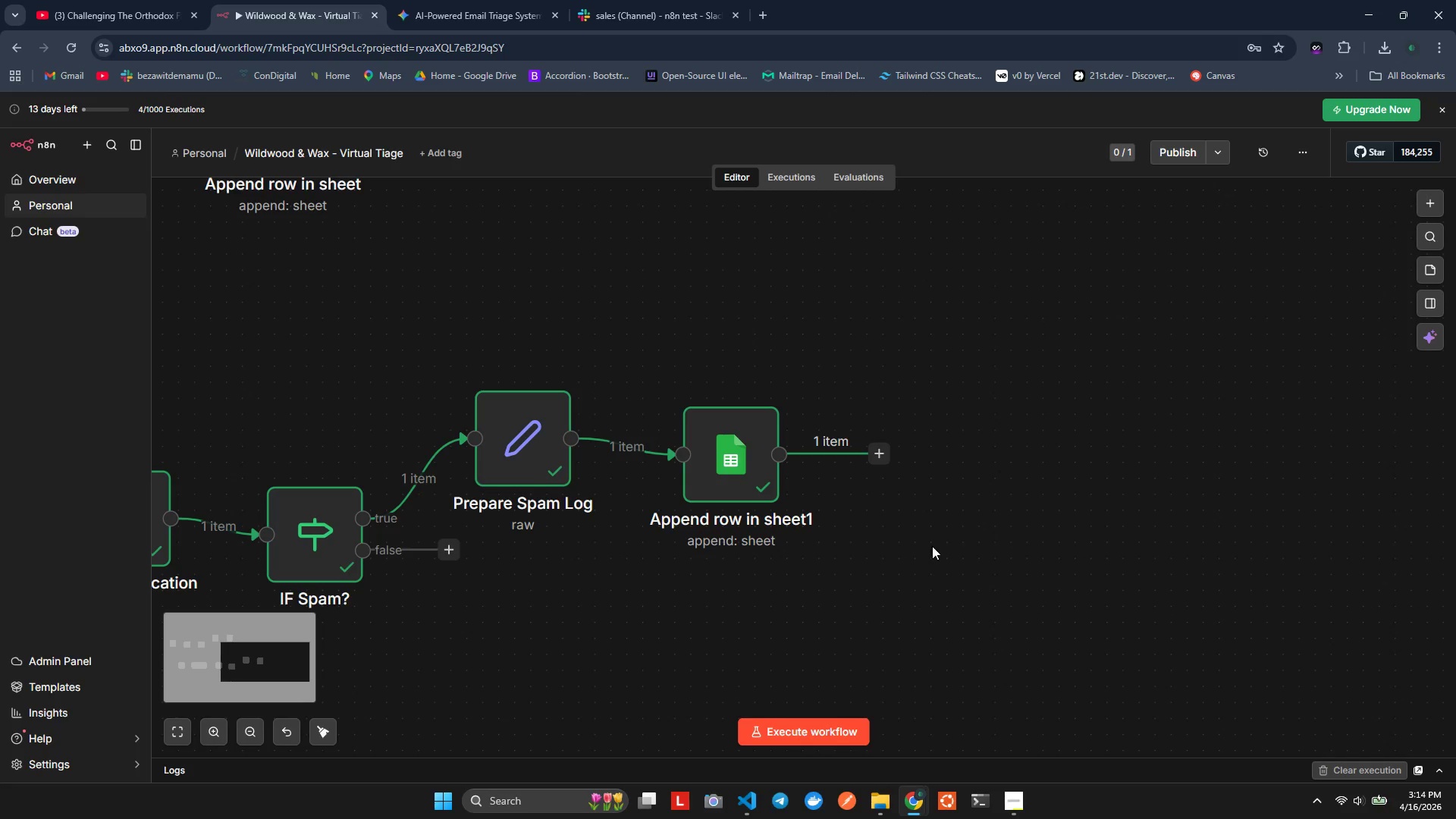 
key(Alt+Tab)